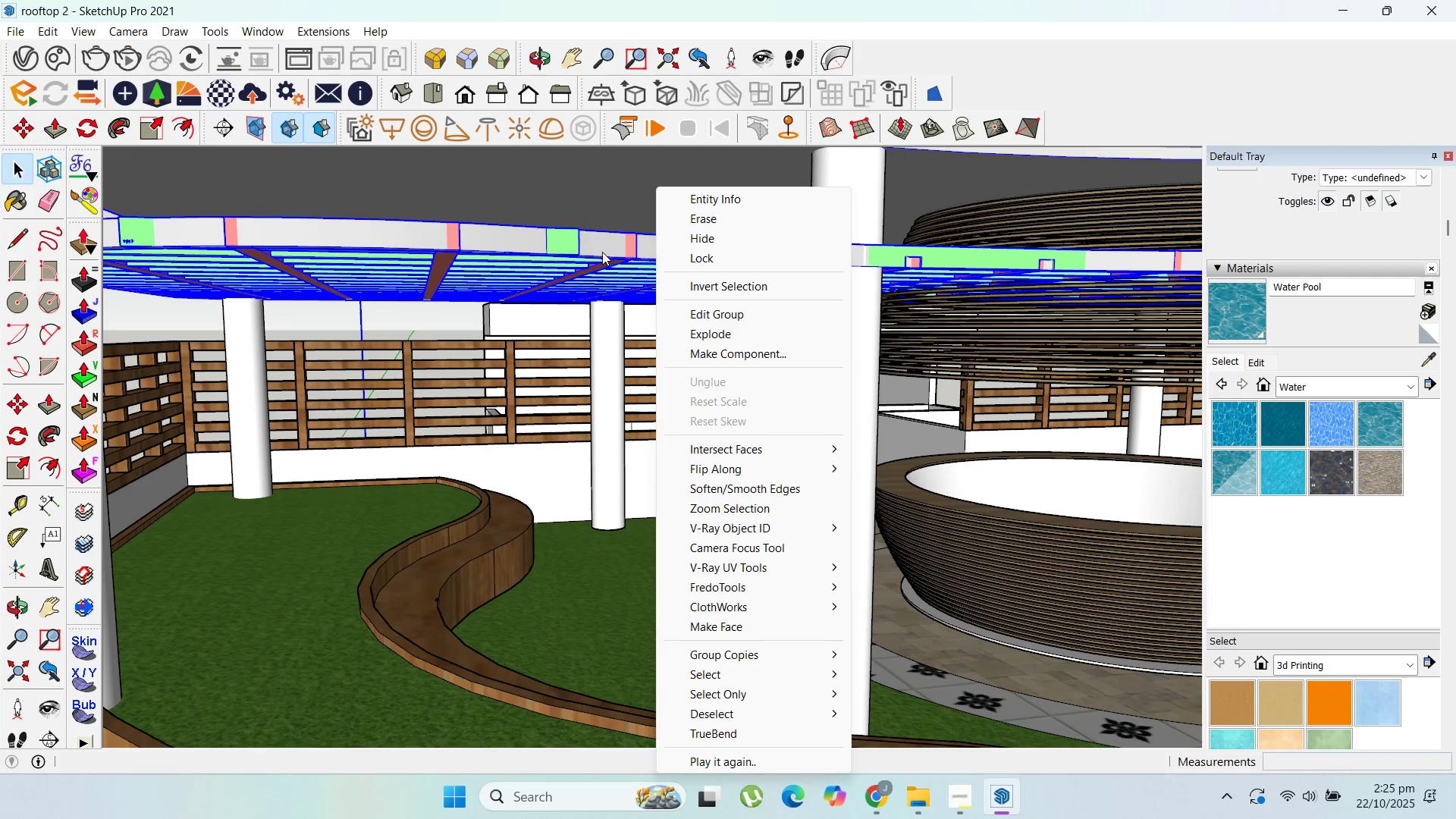 
double_click([590, 257])
 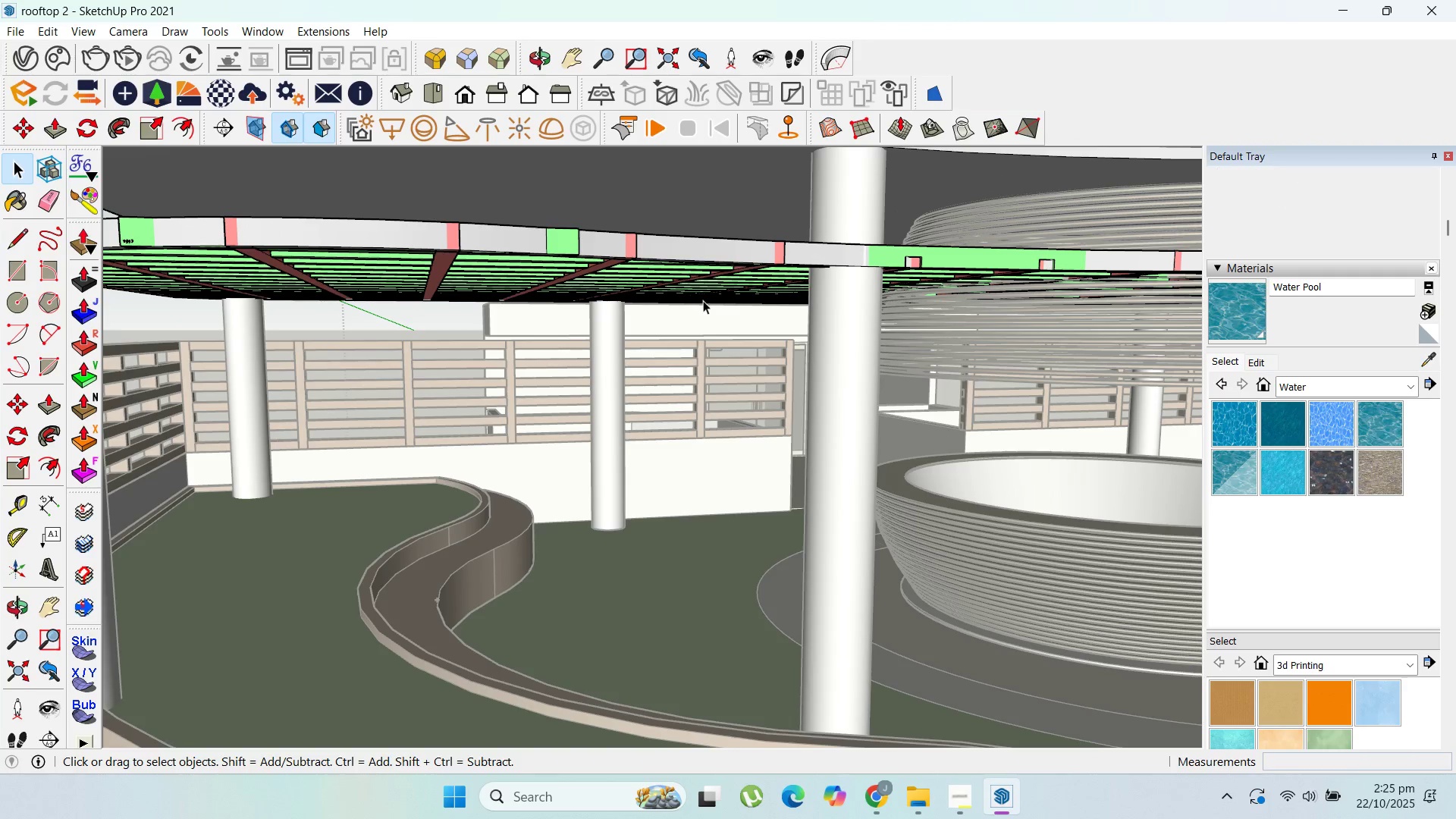 
left_click_drag(start_coordinate=[703, 300], to_coordinate=[682, 285])
 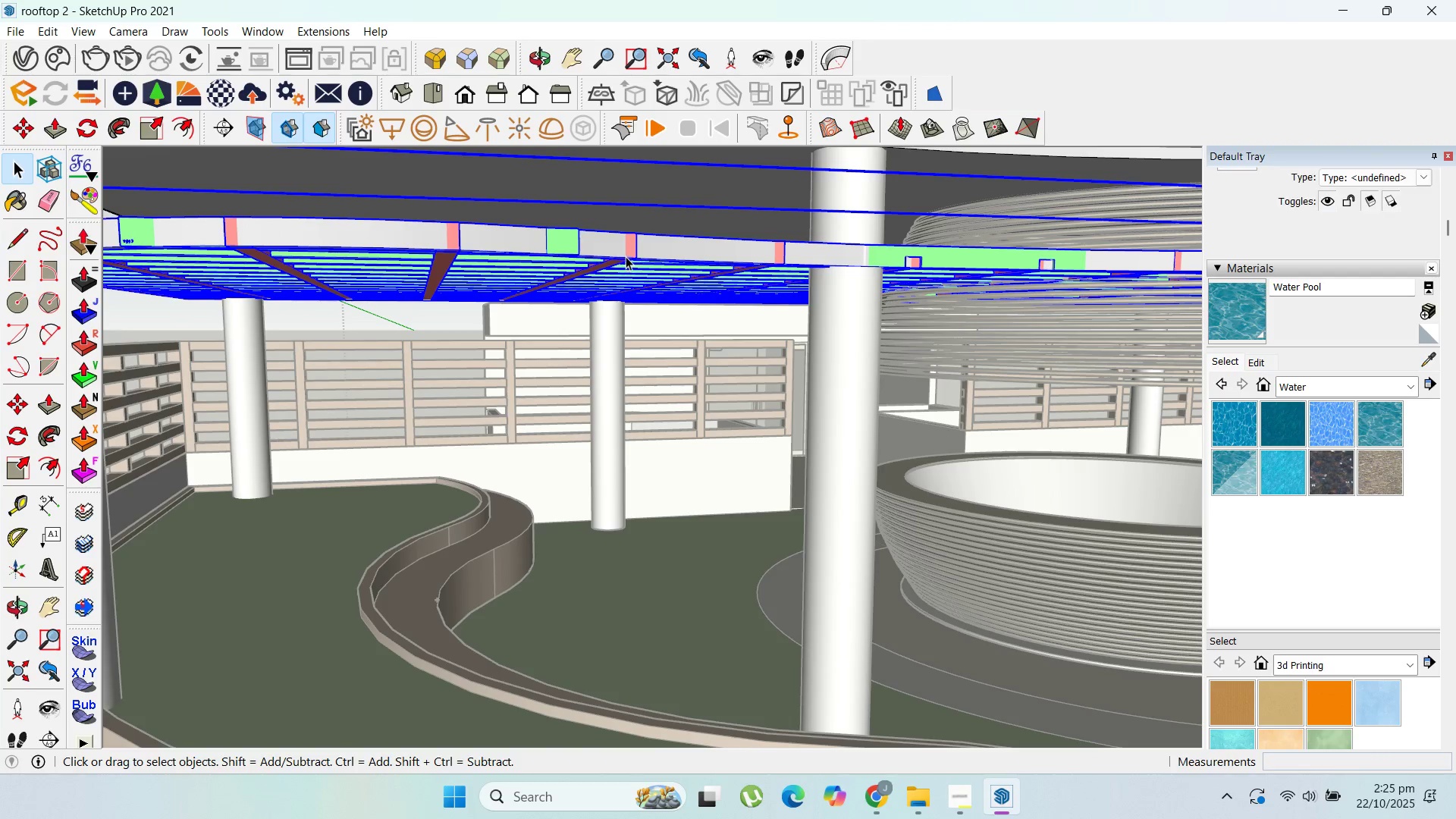 
hold_key(key=ShiftLeft, duration=1.52)
 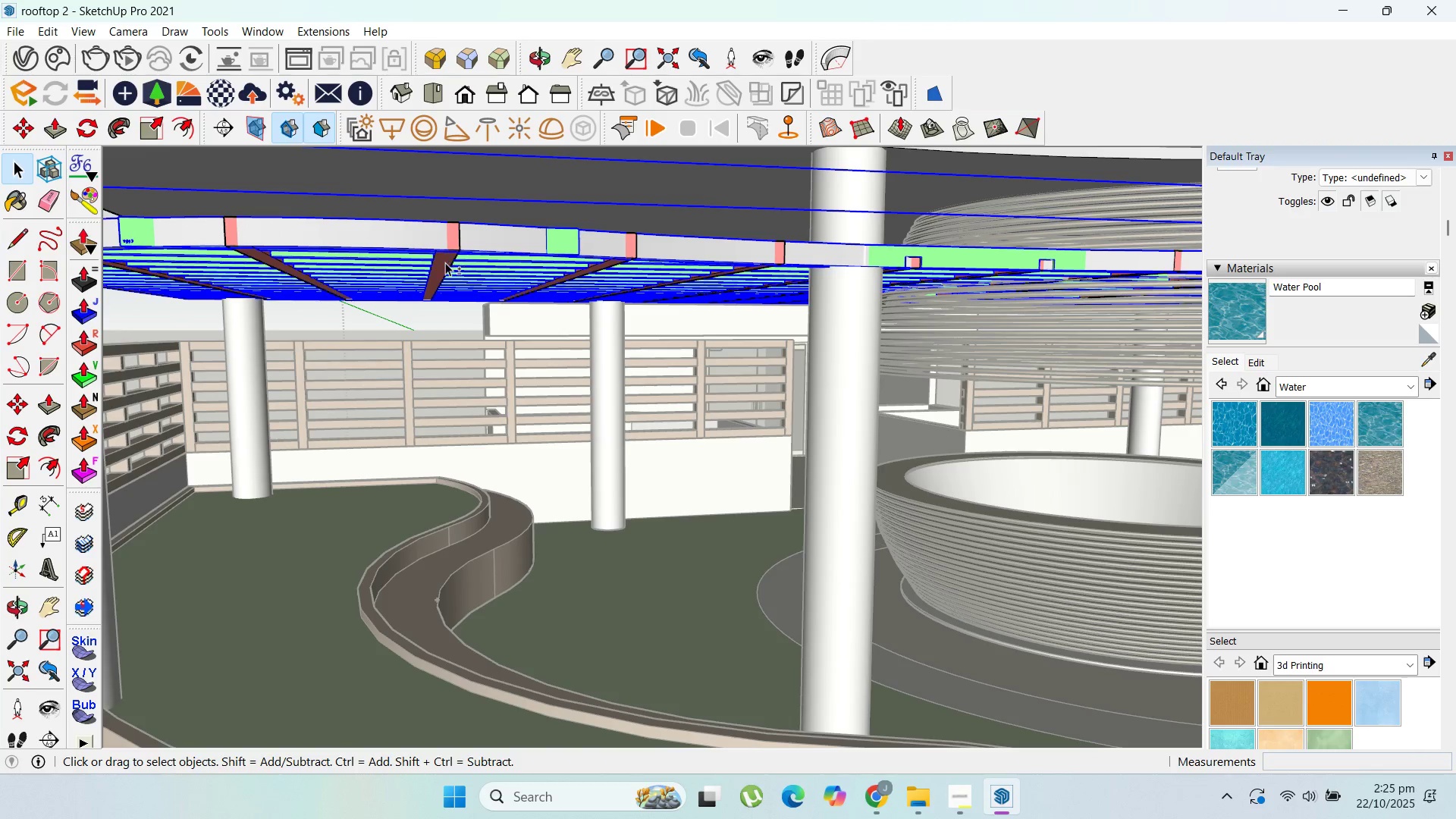 
hold_key(key=ShiftLeft, duration=1.49)
 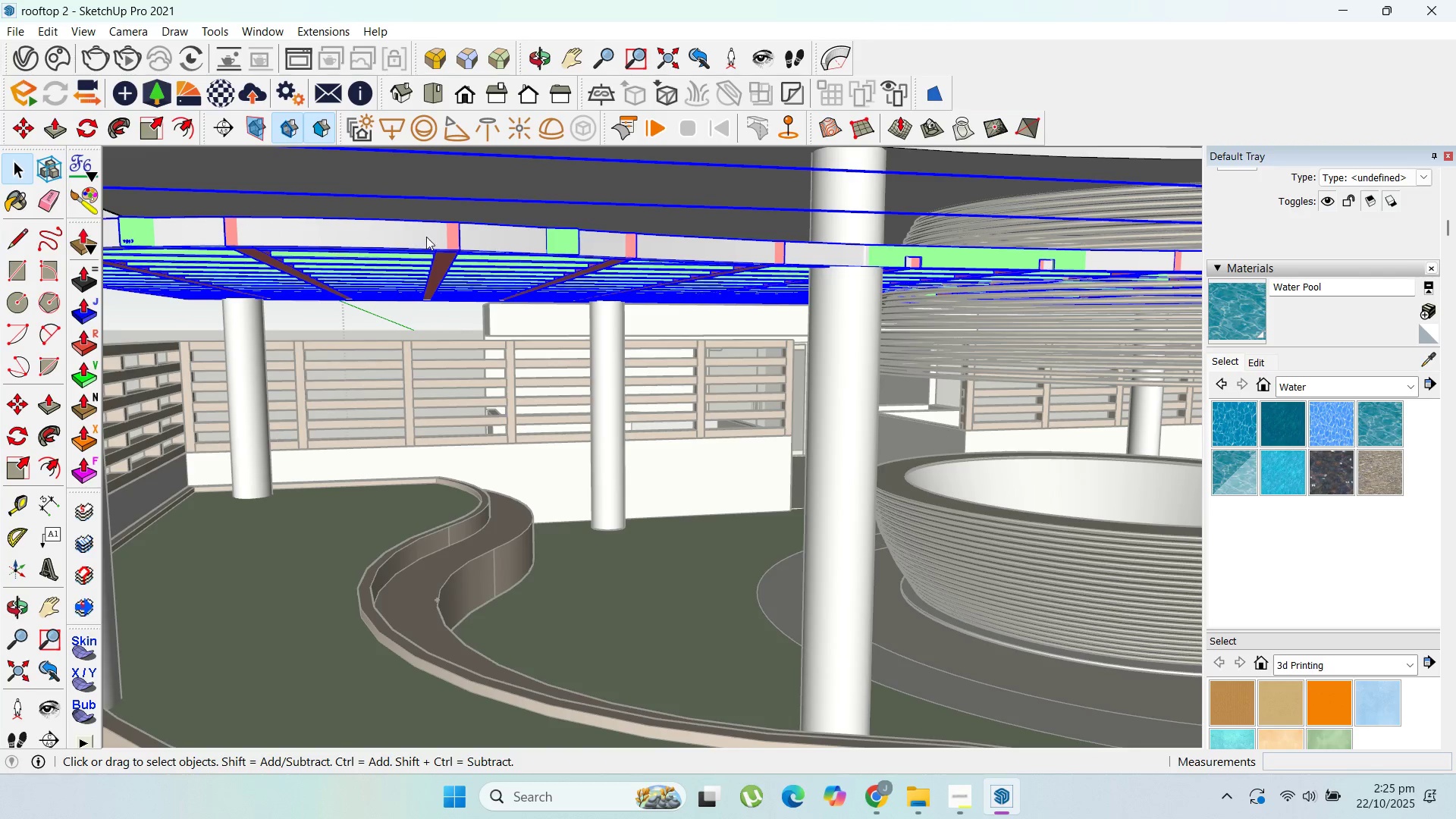 
right_click([426, 237])
 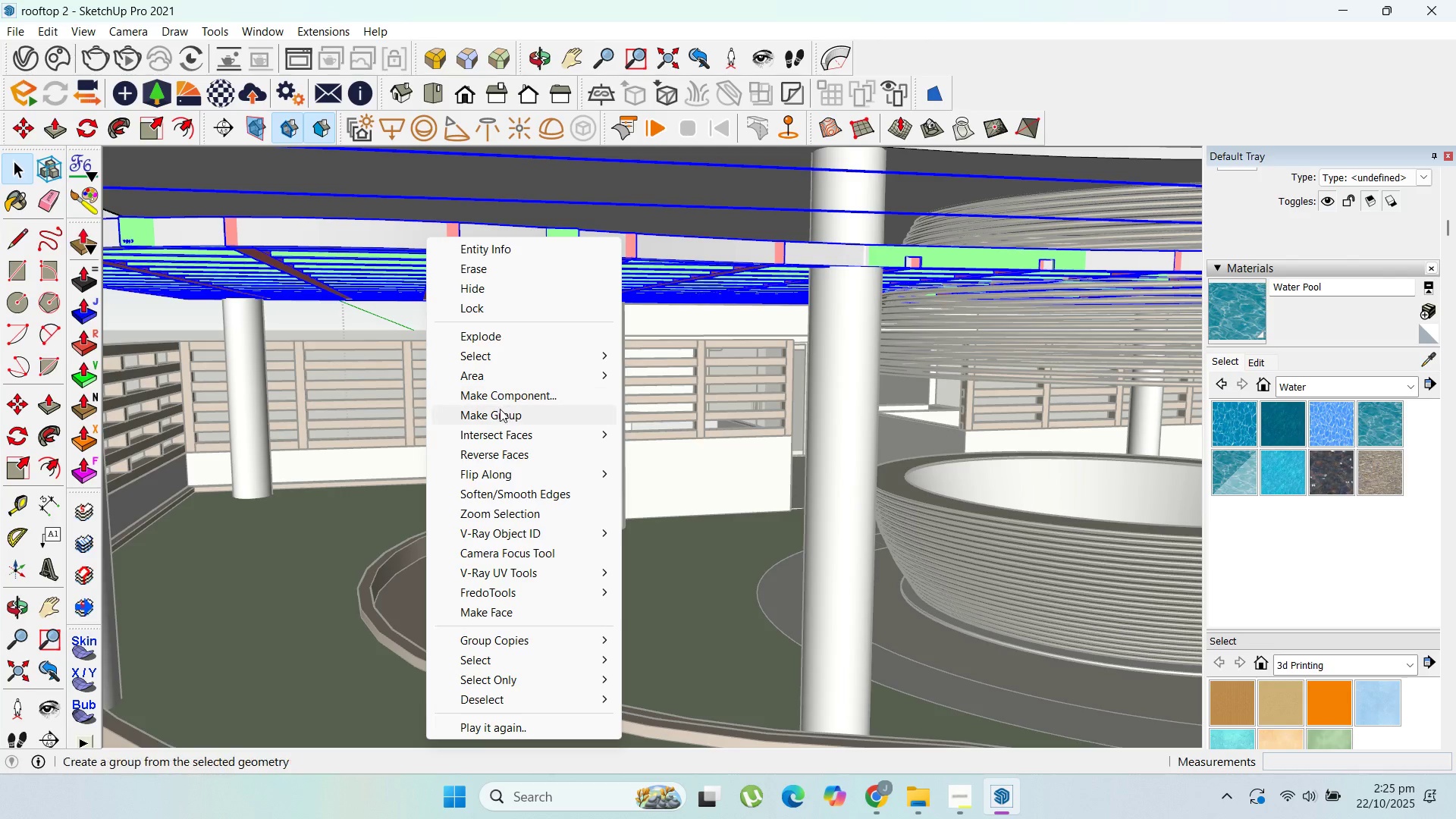 
left_click([502, 416])
 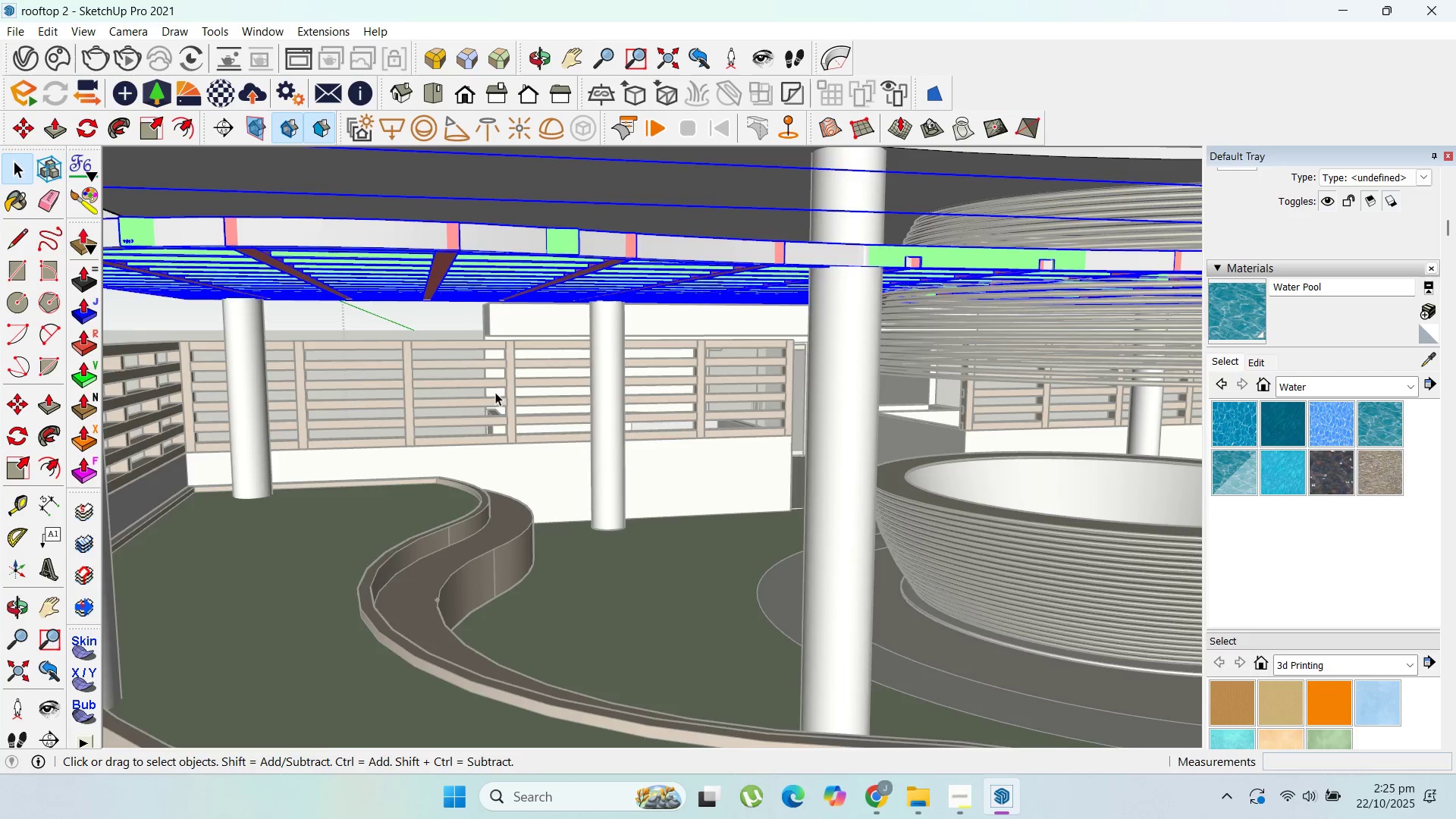 
scroll: coordinate [617, 384], scroll_direction: down, amount: 10.0
 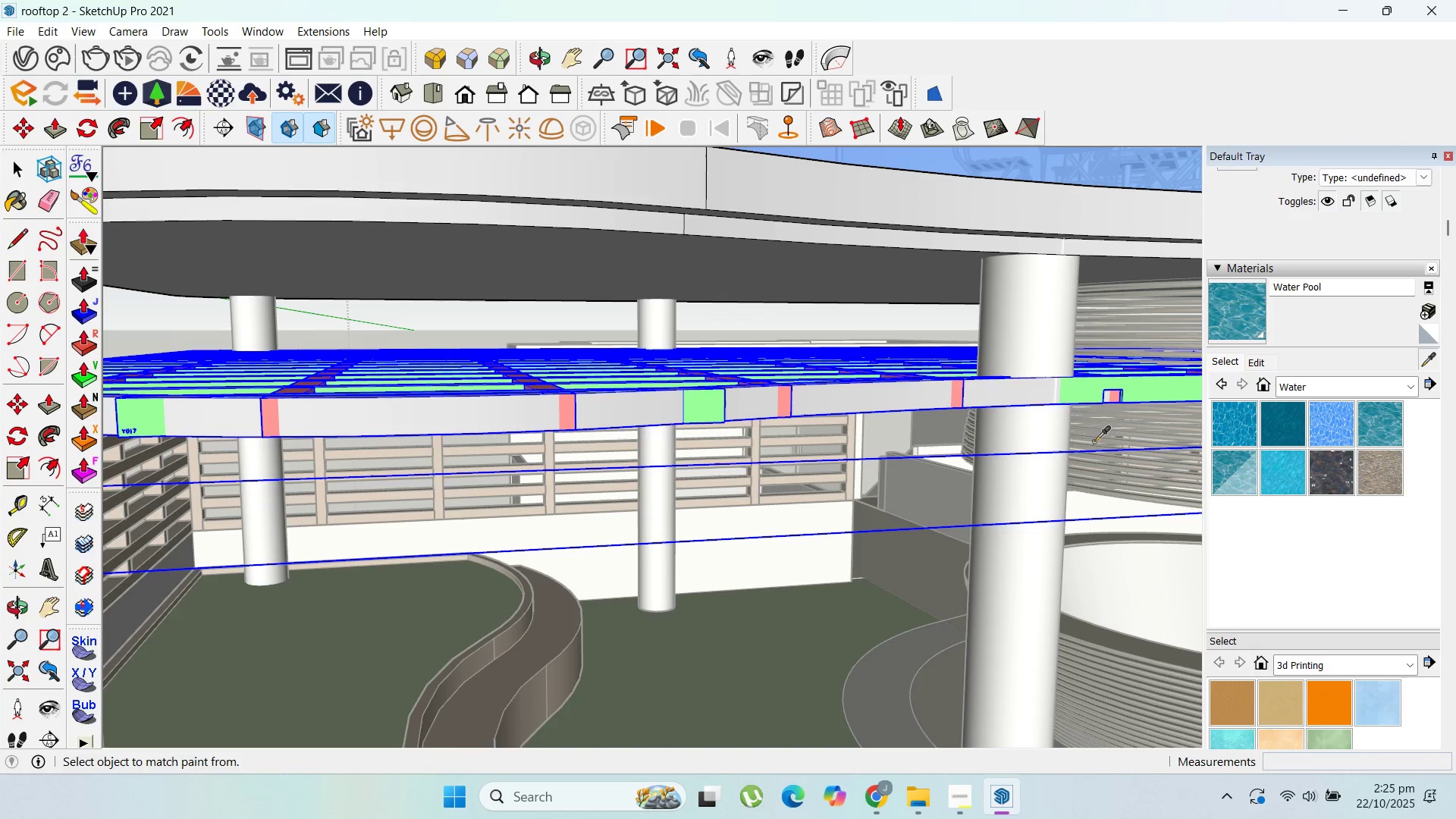 
left_click([1102, 440])
 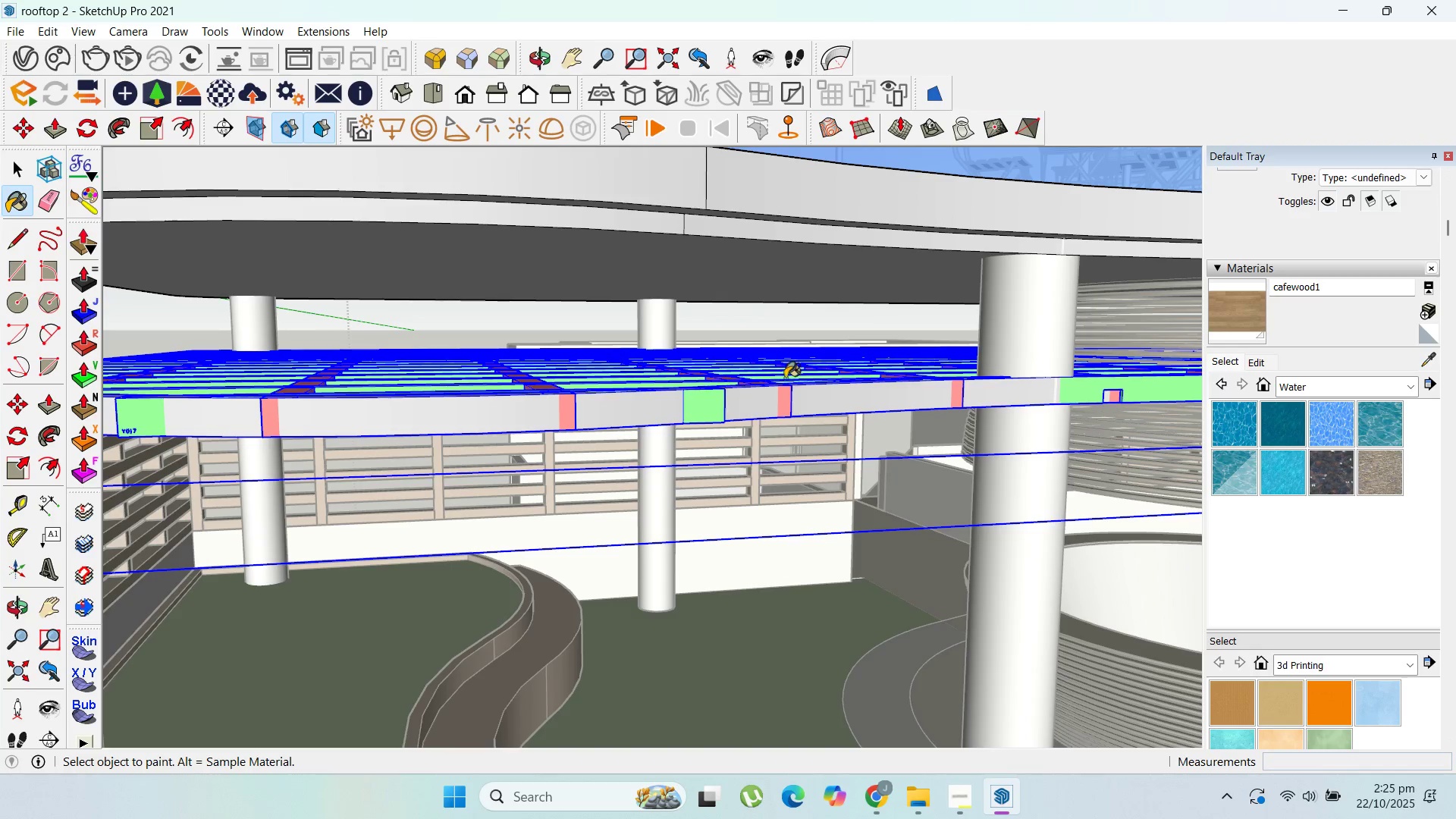 
double_click([786, 397])
 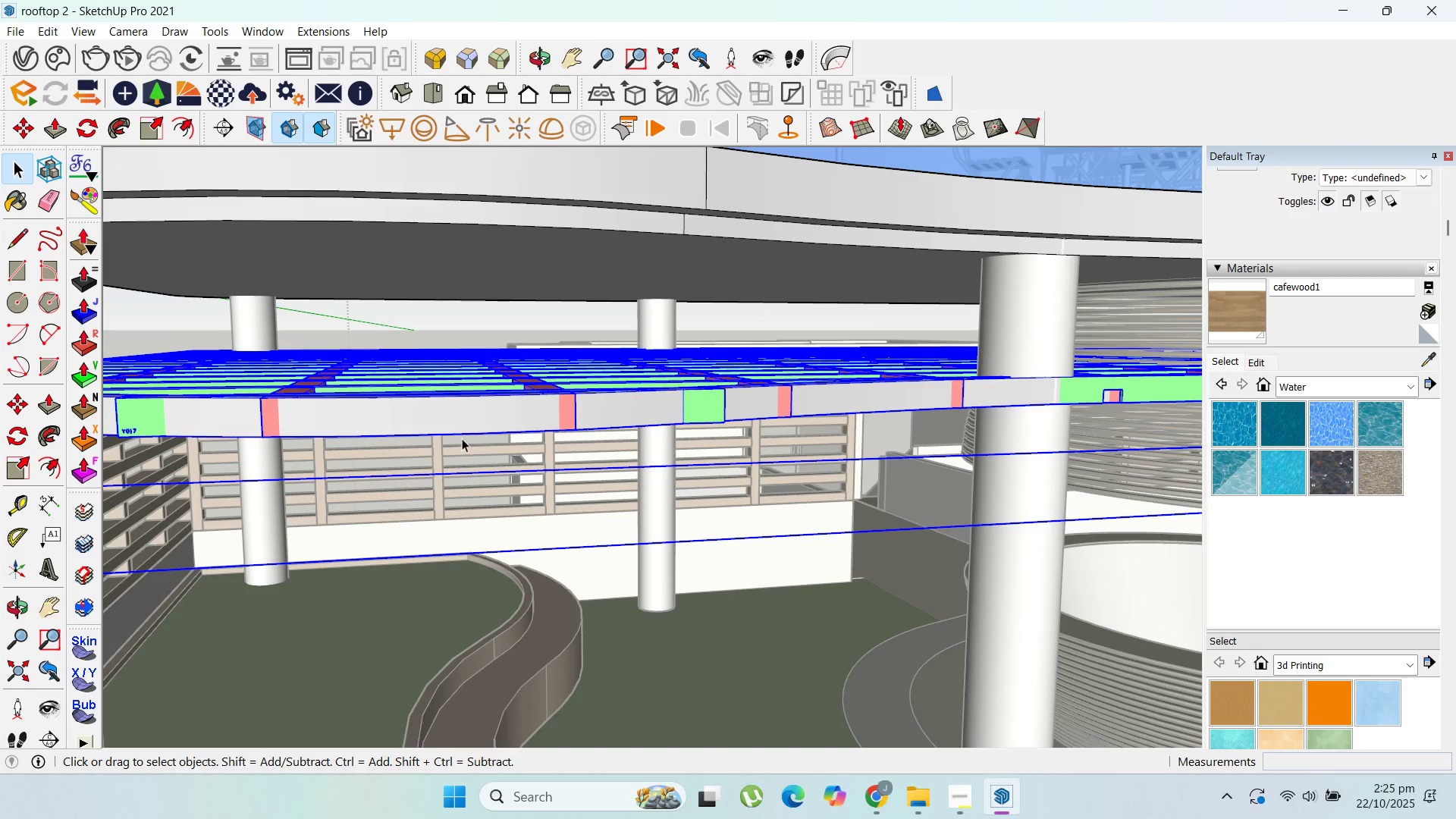 
double_click([469, 408])
 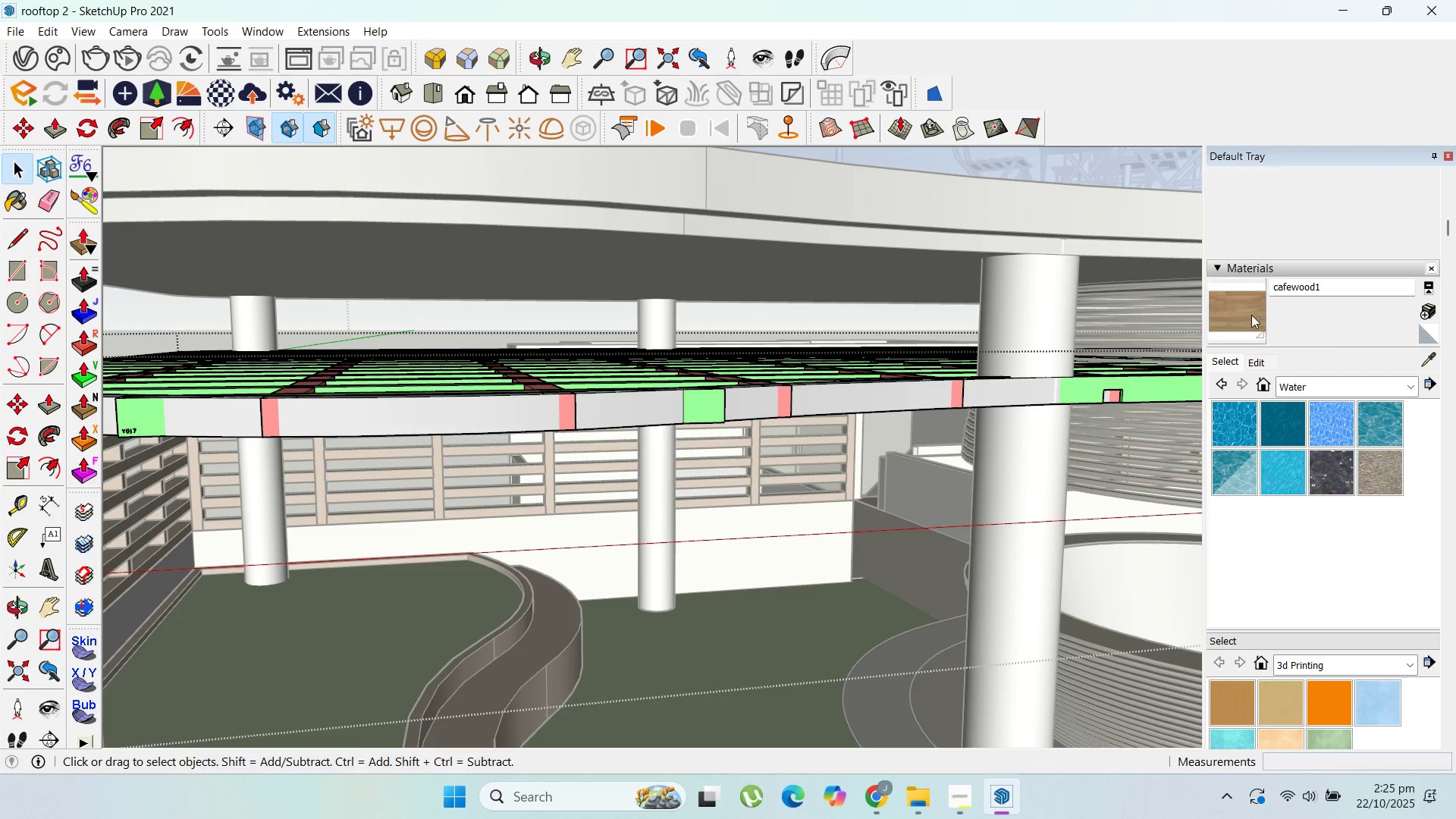 
left_click_drag(start_coordinate=[1245, 313], to_coordinate=[1228, 315])
 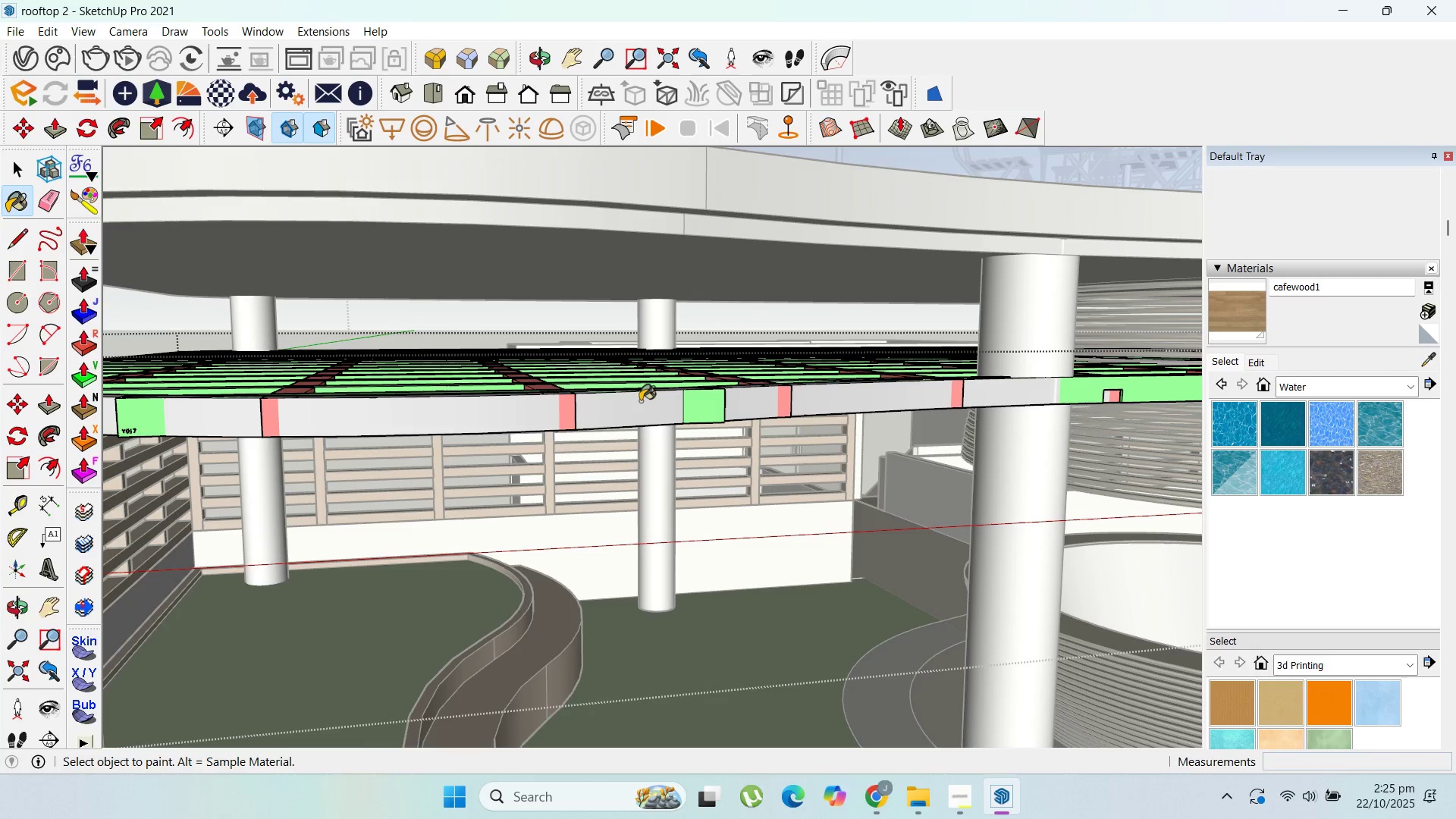 
triple_click([612, 384])
 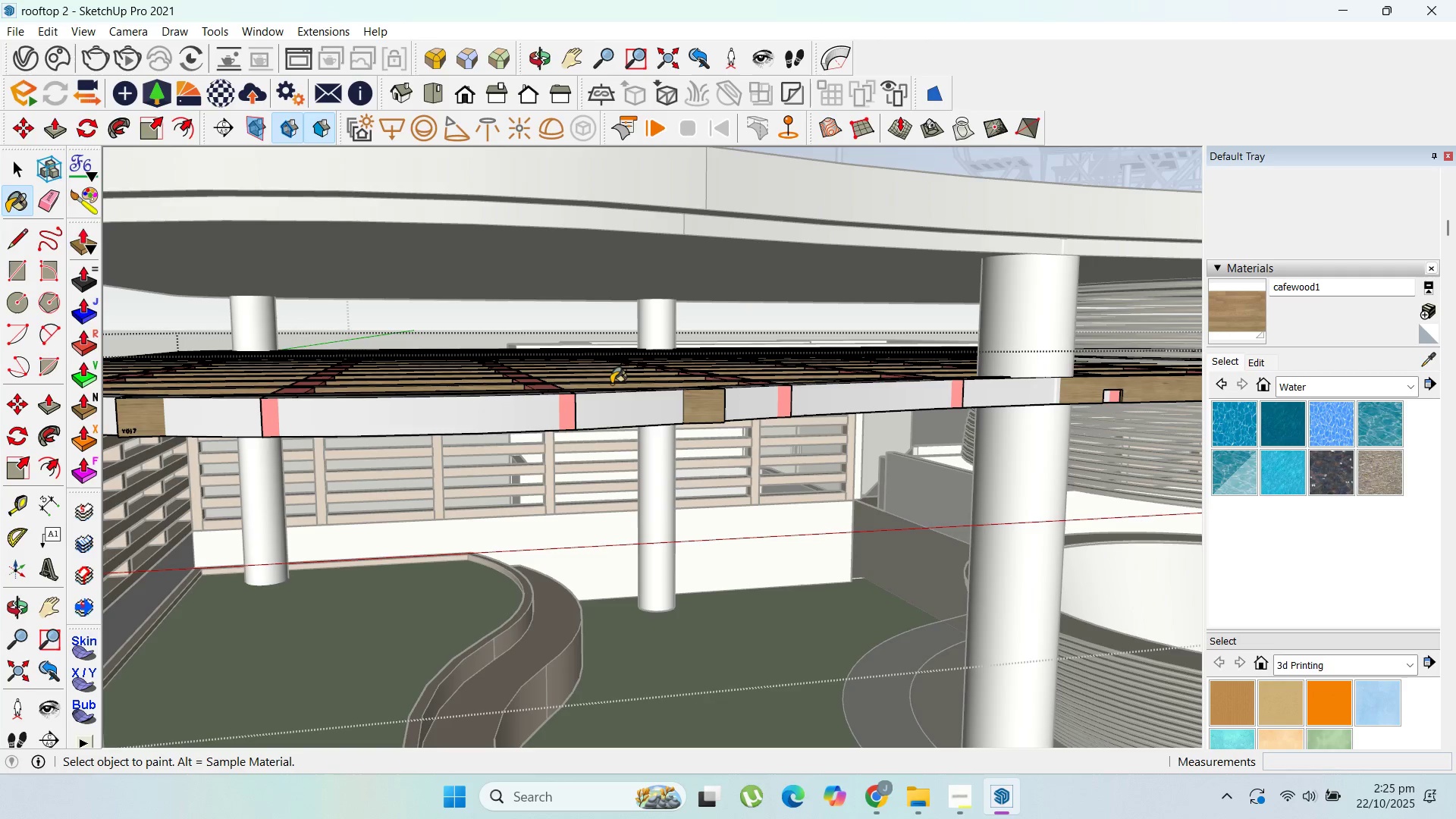 
left_click_drag(start_coordinate=[612, 384], to_coordinate=[608, 383])
 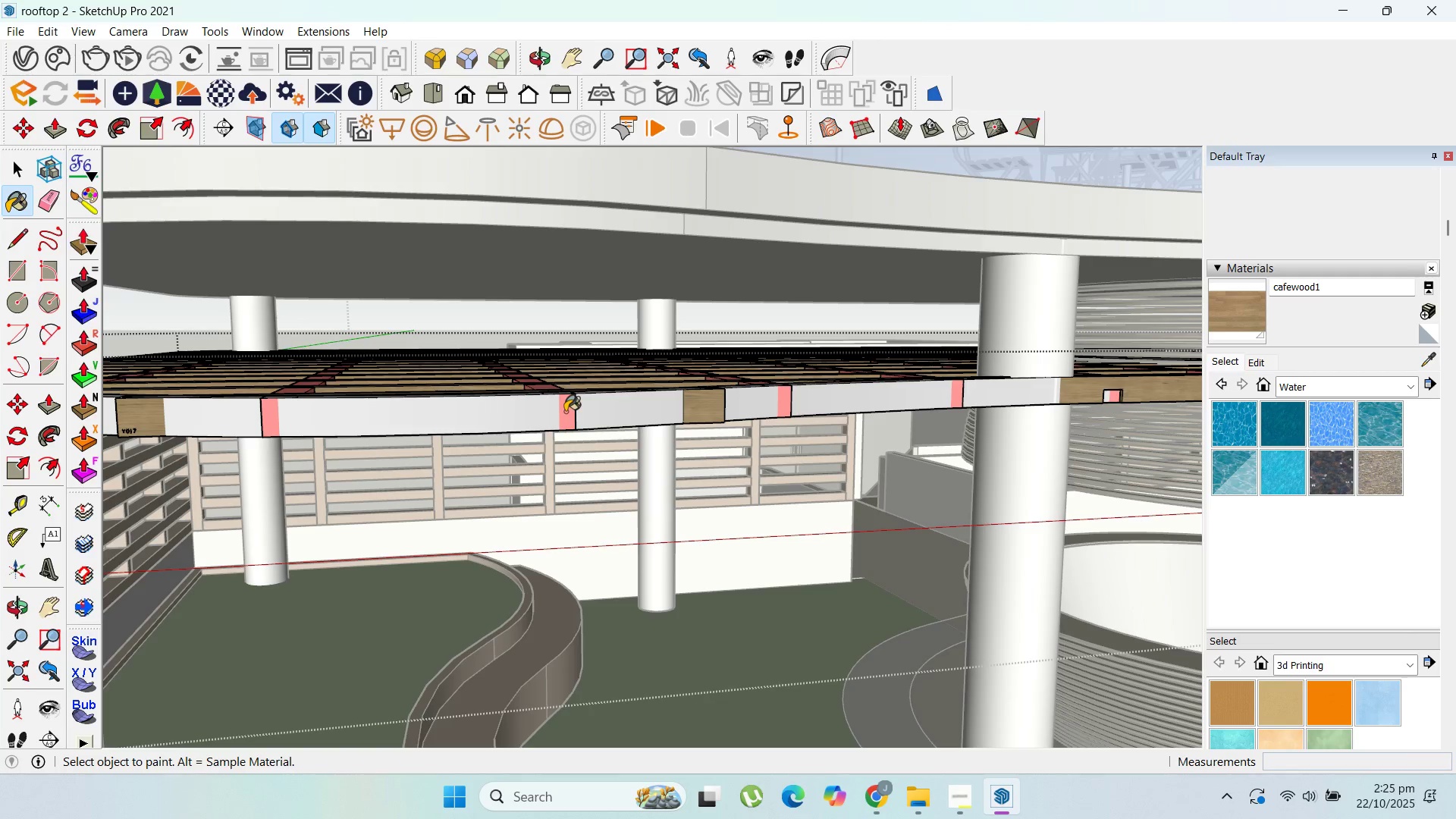 
double_click([569, 413])
 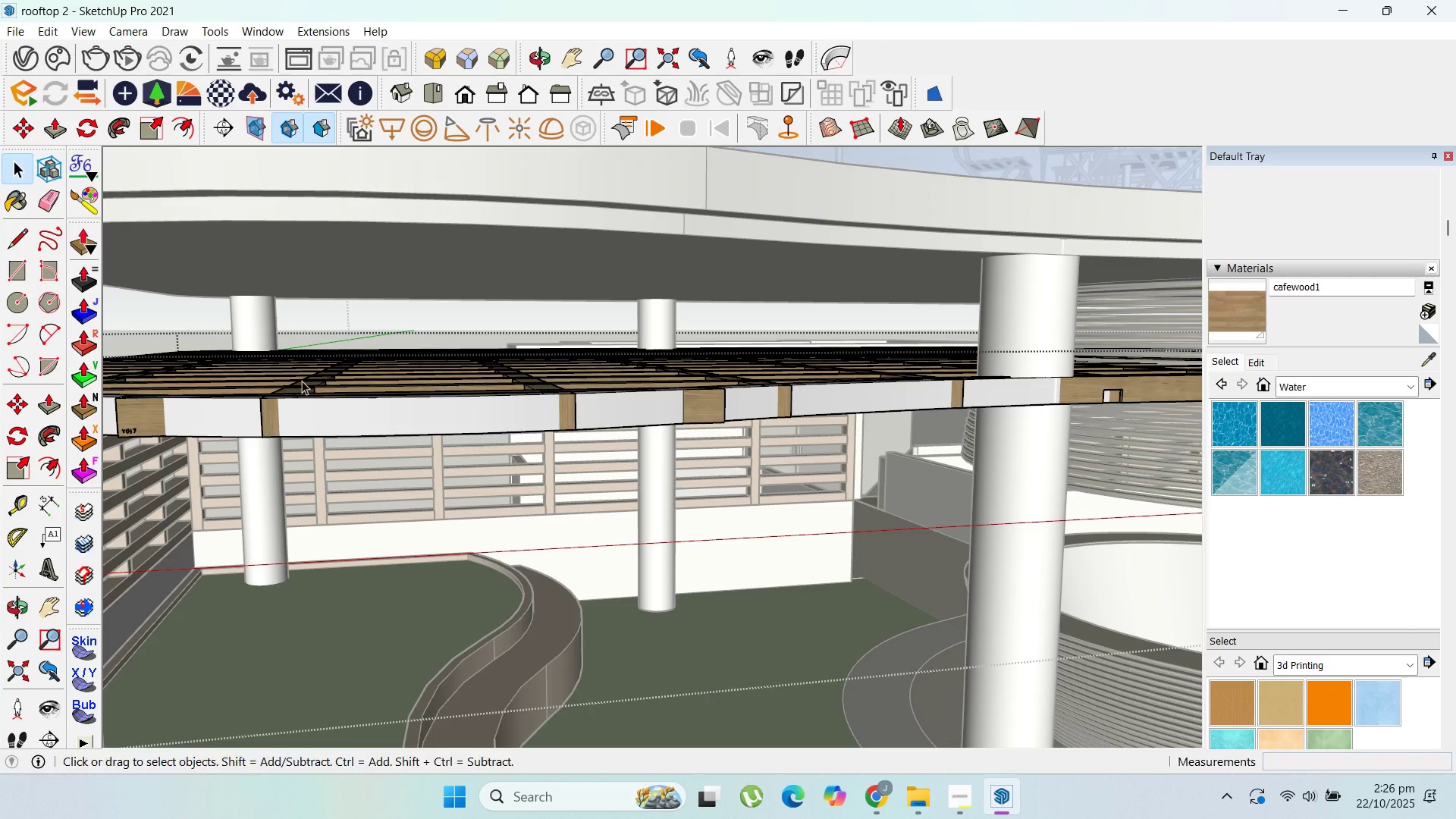 
double_click([354, 411])
 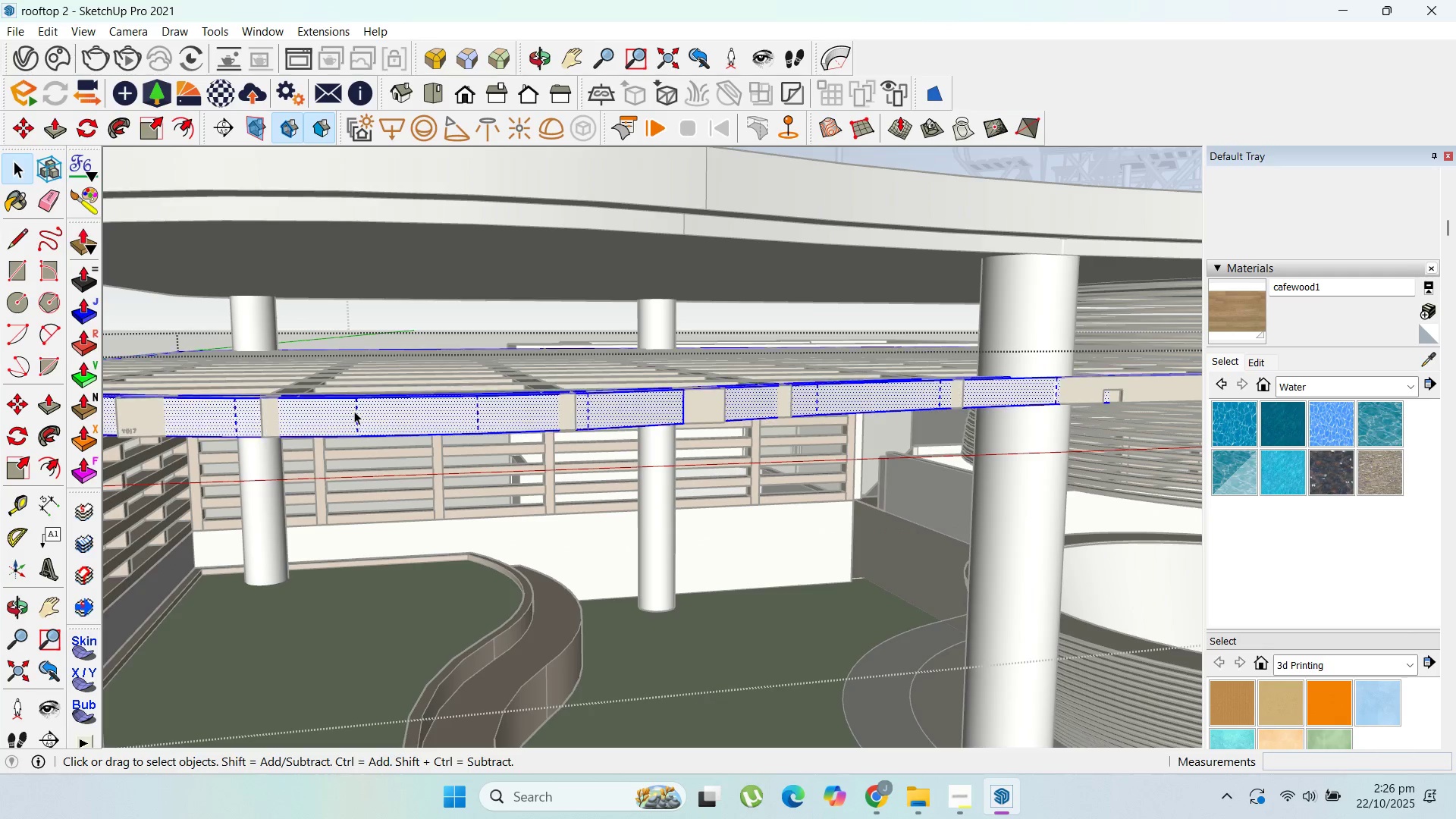 
triple_click([354, 411])
 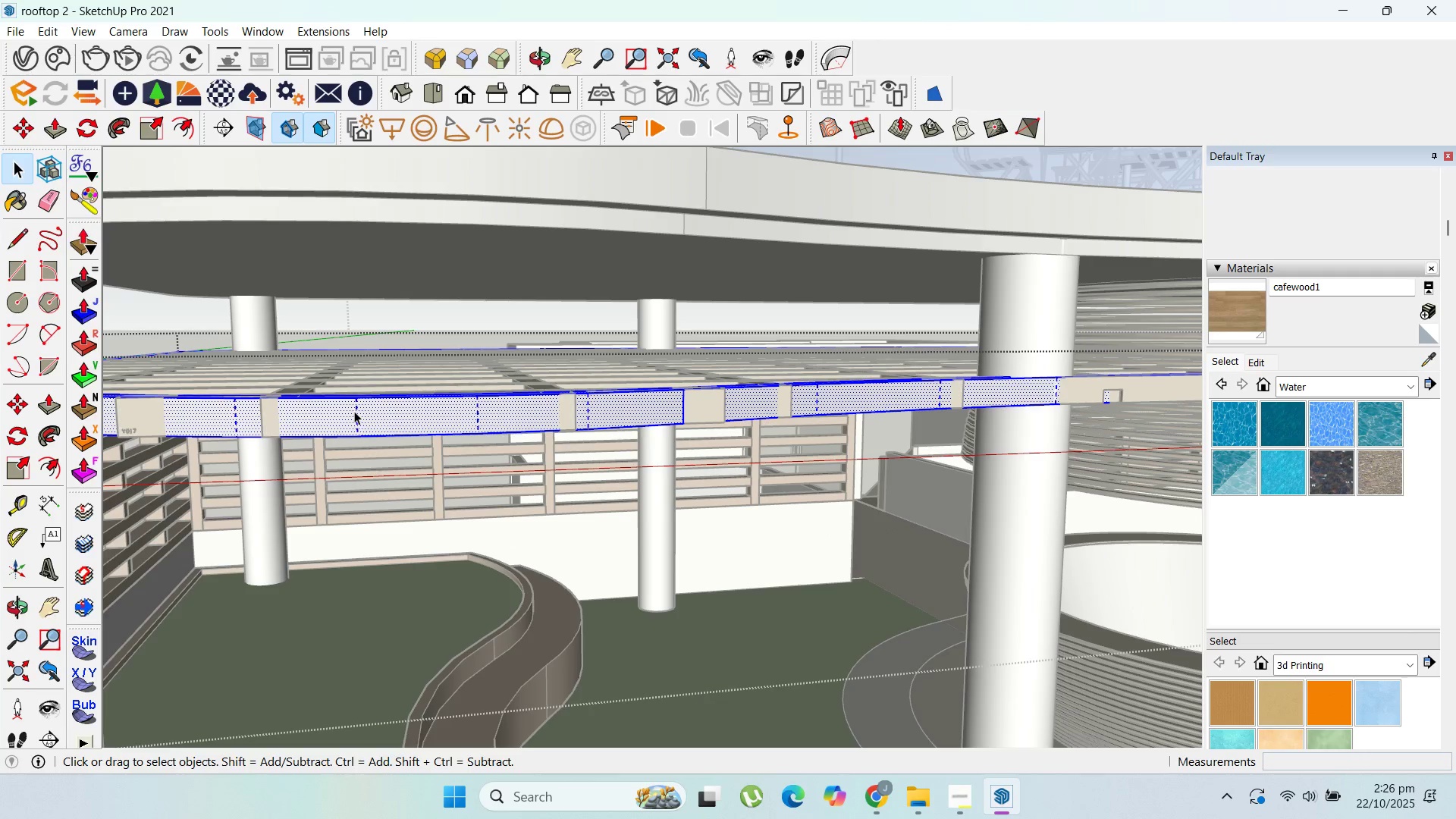 
triple_click([354, 411])
 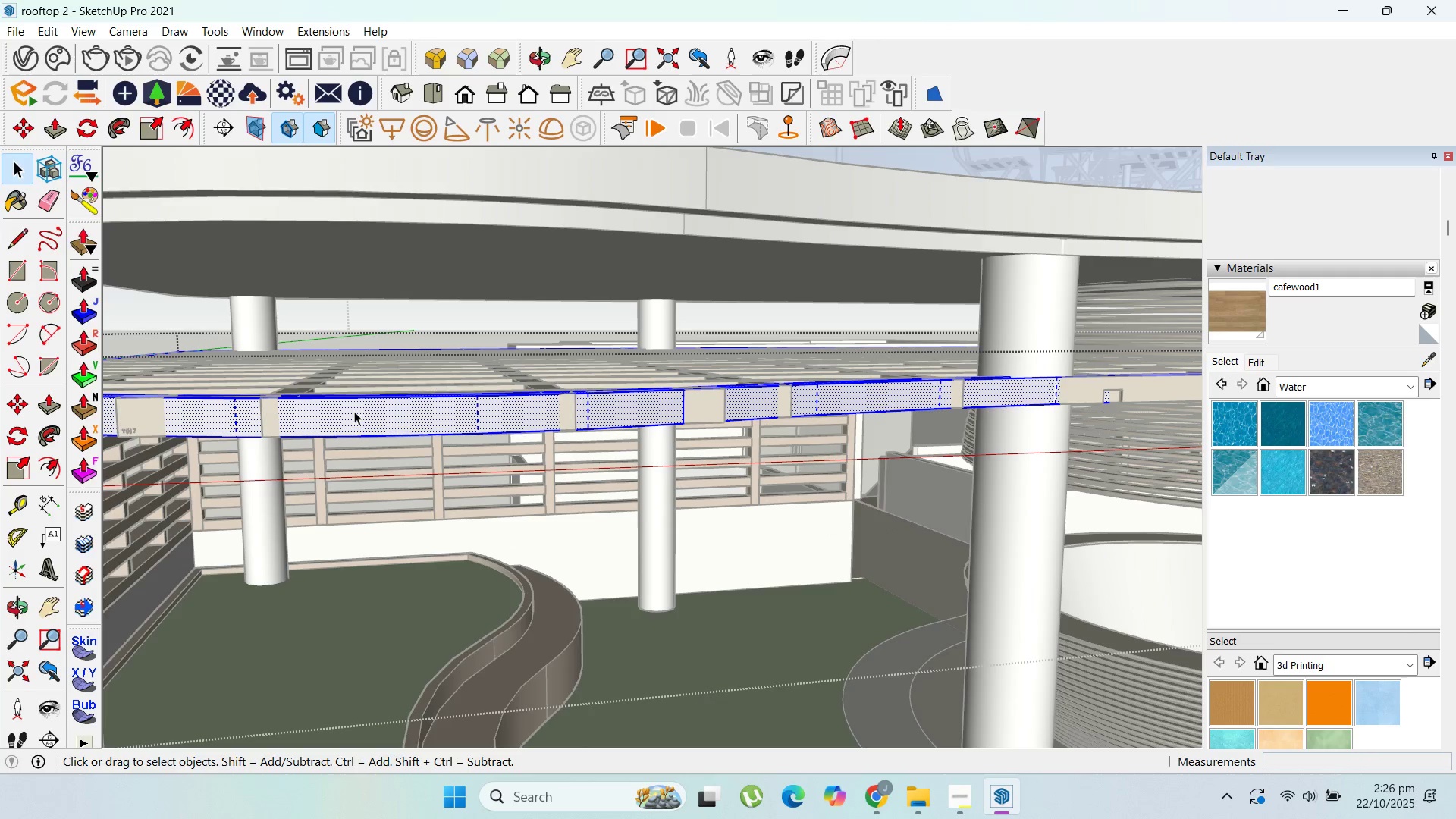 
triple_click([354, 411])
 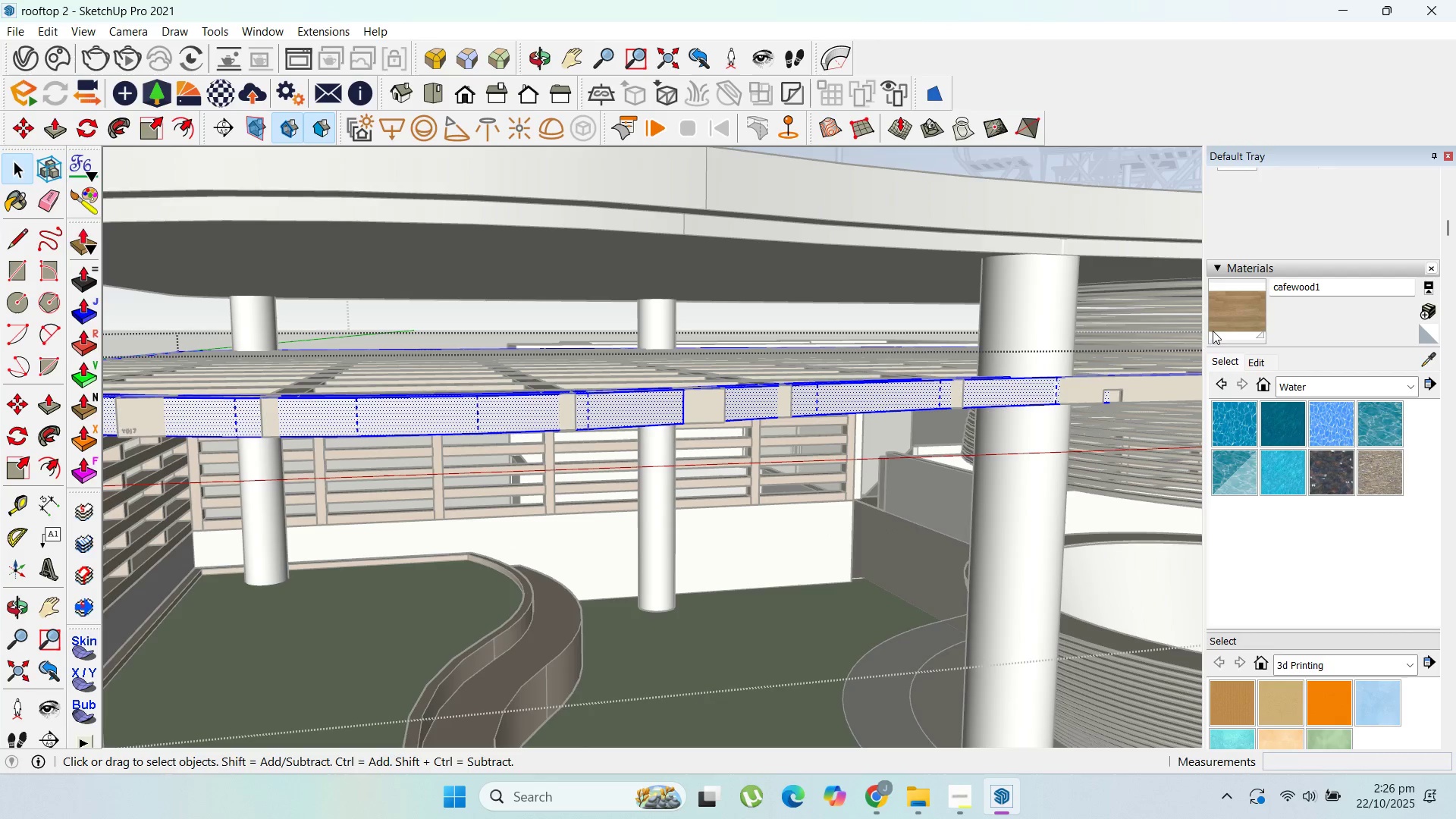 
left_click([1219, 328])
 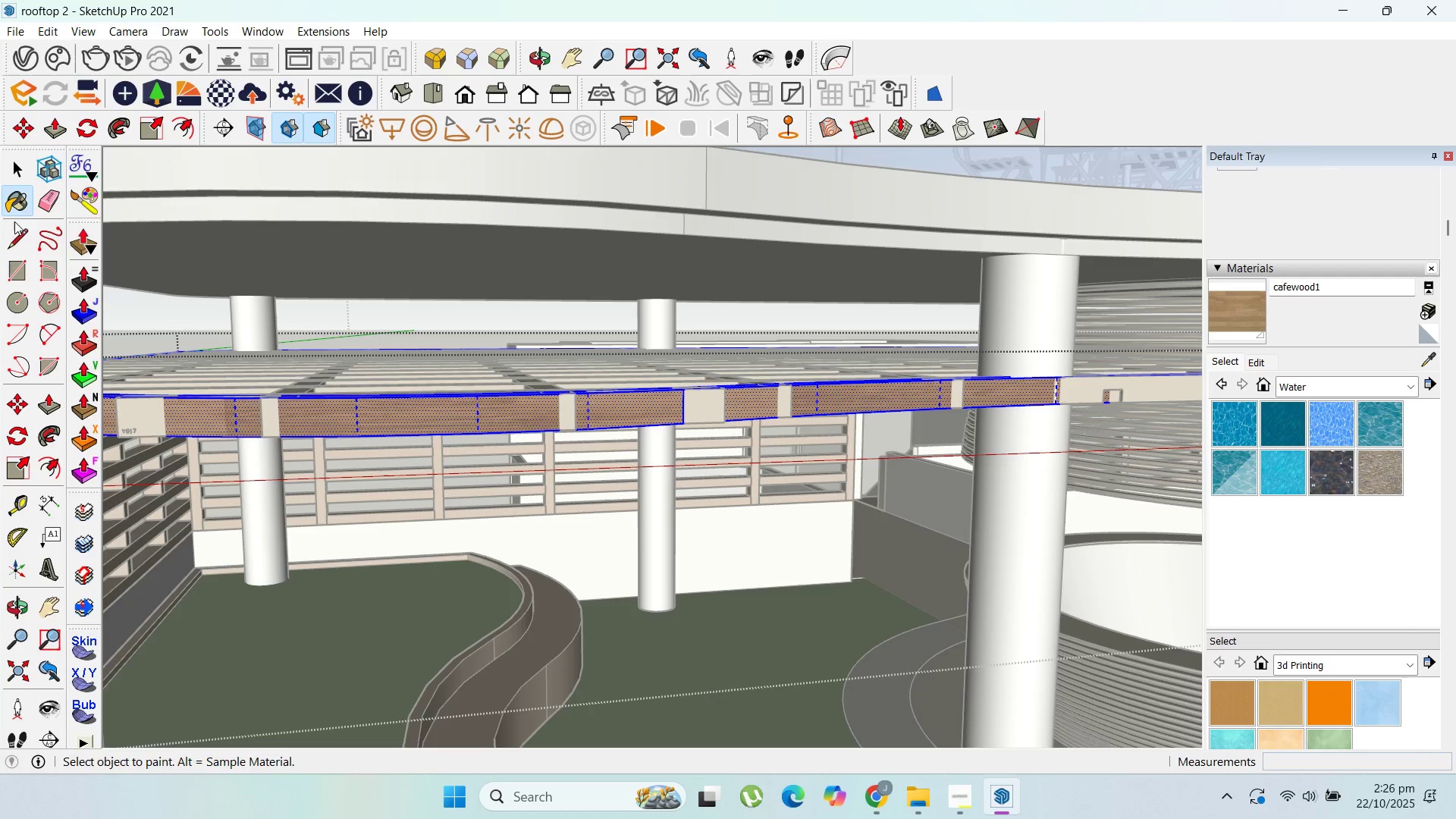 
left_click_drag(start_coordinate=[22, 173], to_coordinate=[16, 169])
 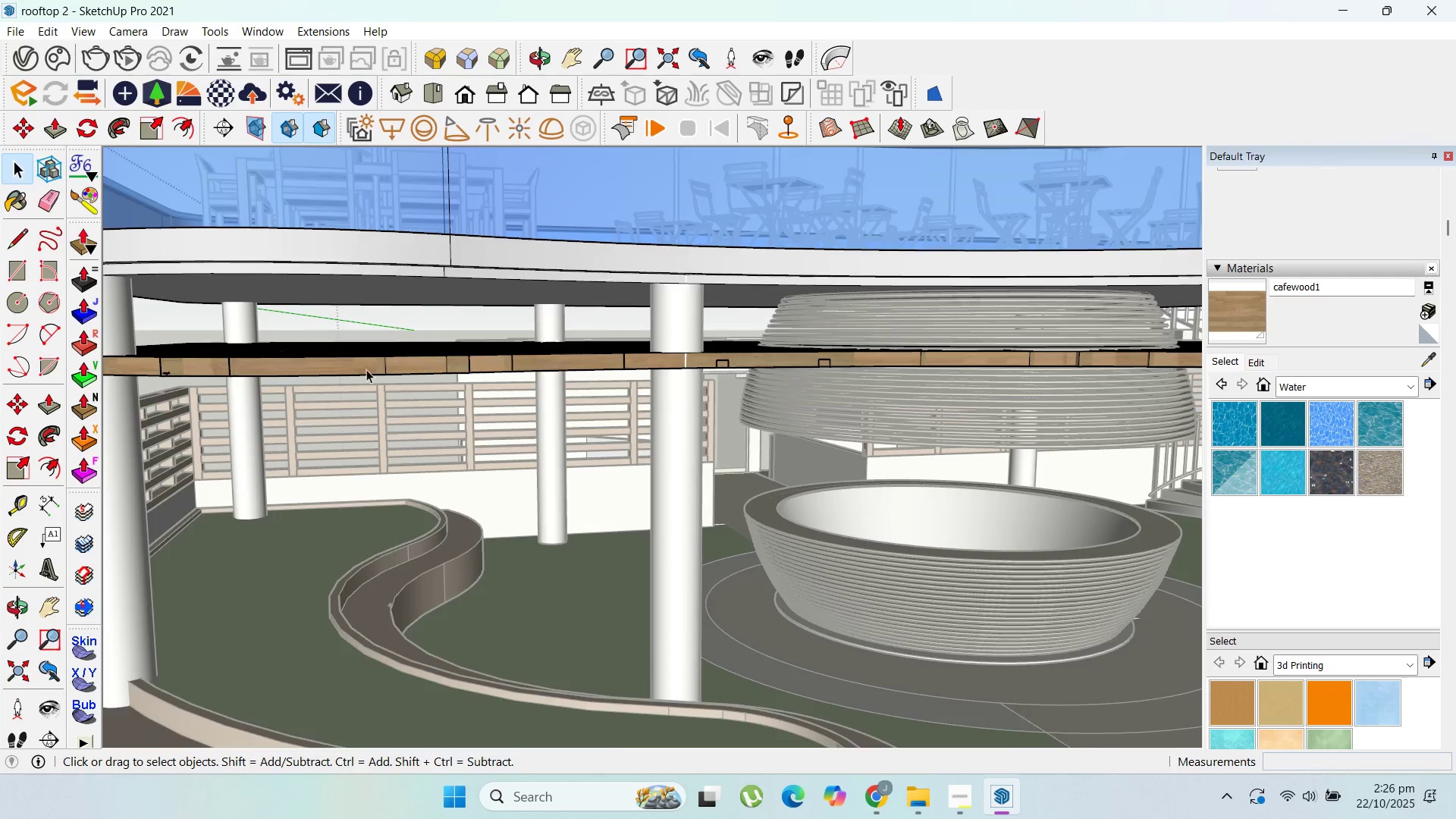 
key(Escape)
 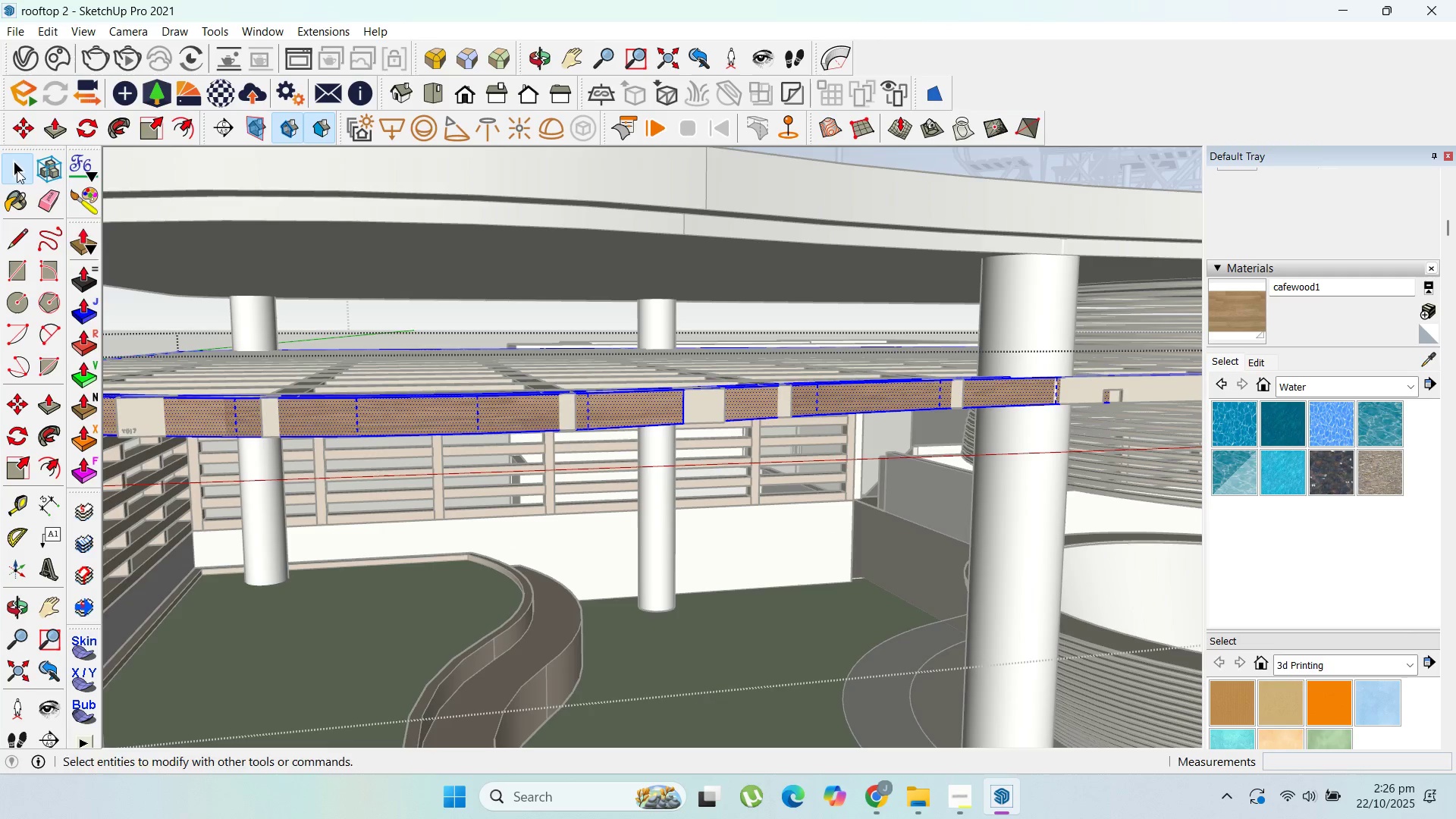 
key(Escape)
 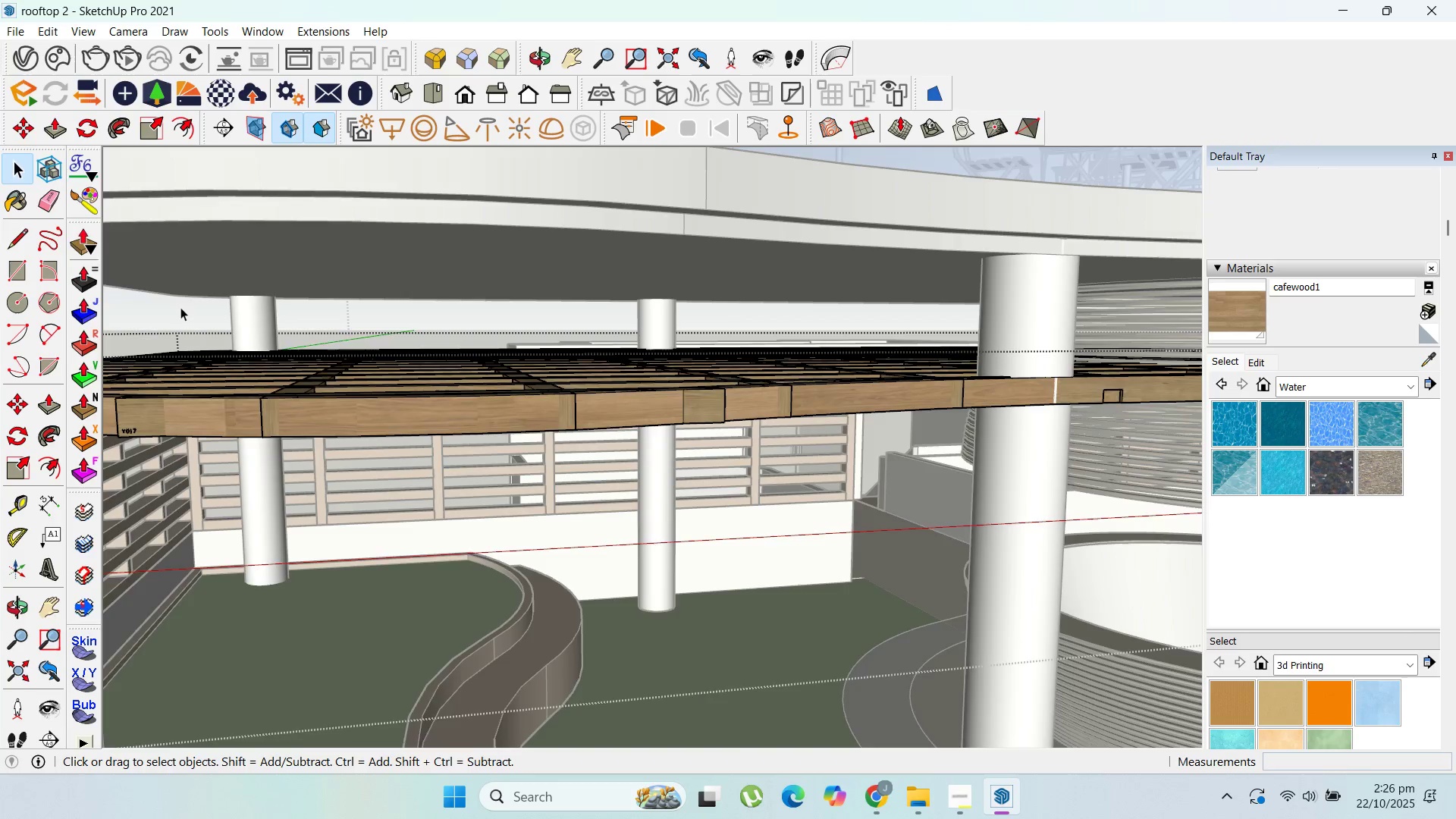 
scroll: coordinate [374, 371], scroll_direction: down, amount: 6.0
 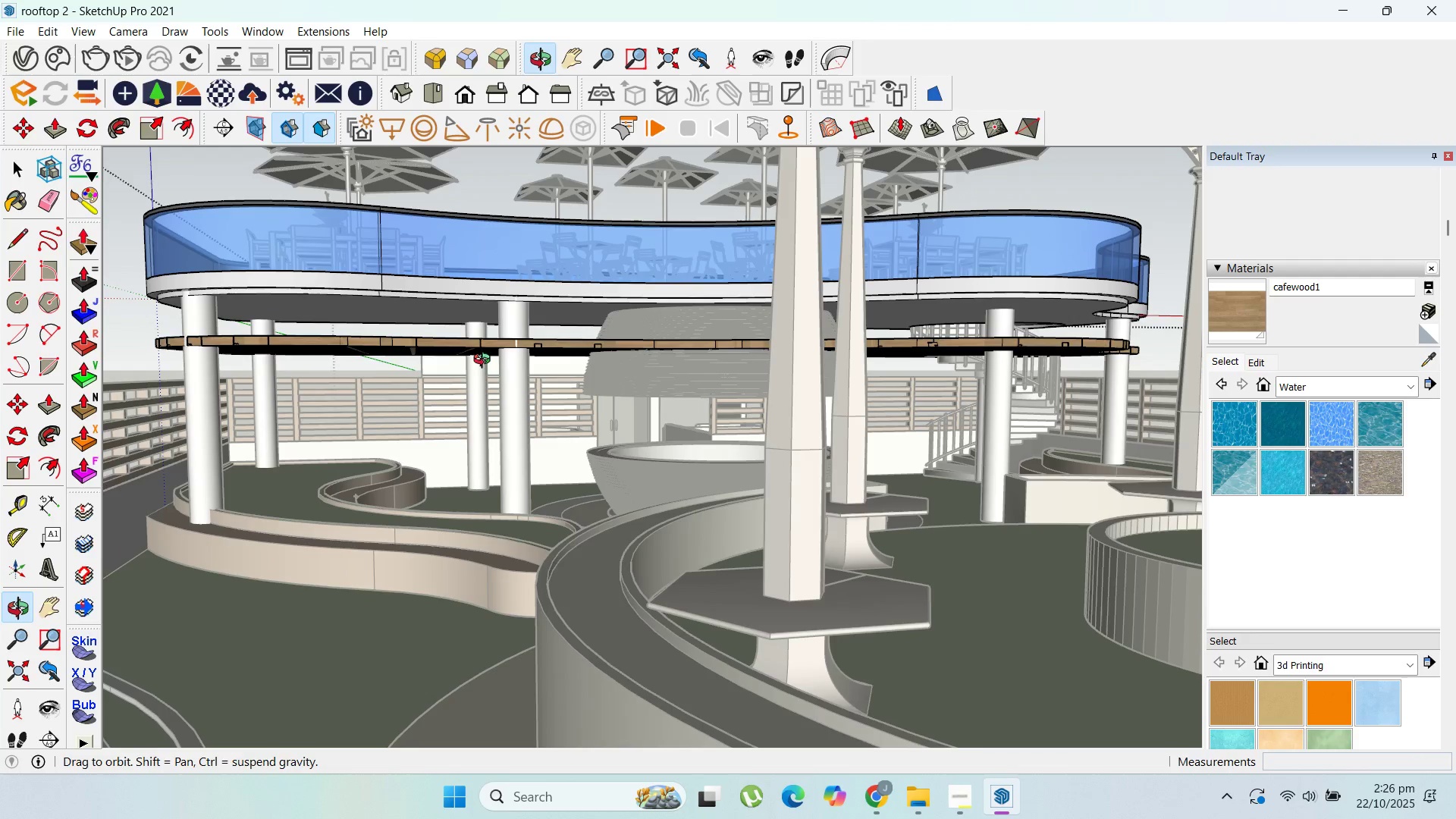 
key(Escape)
 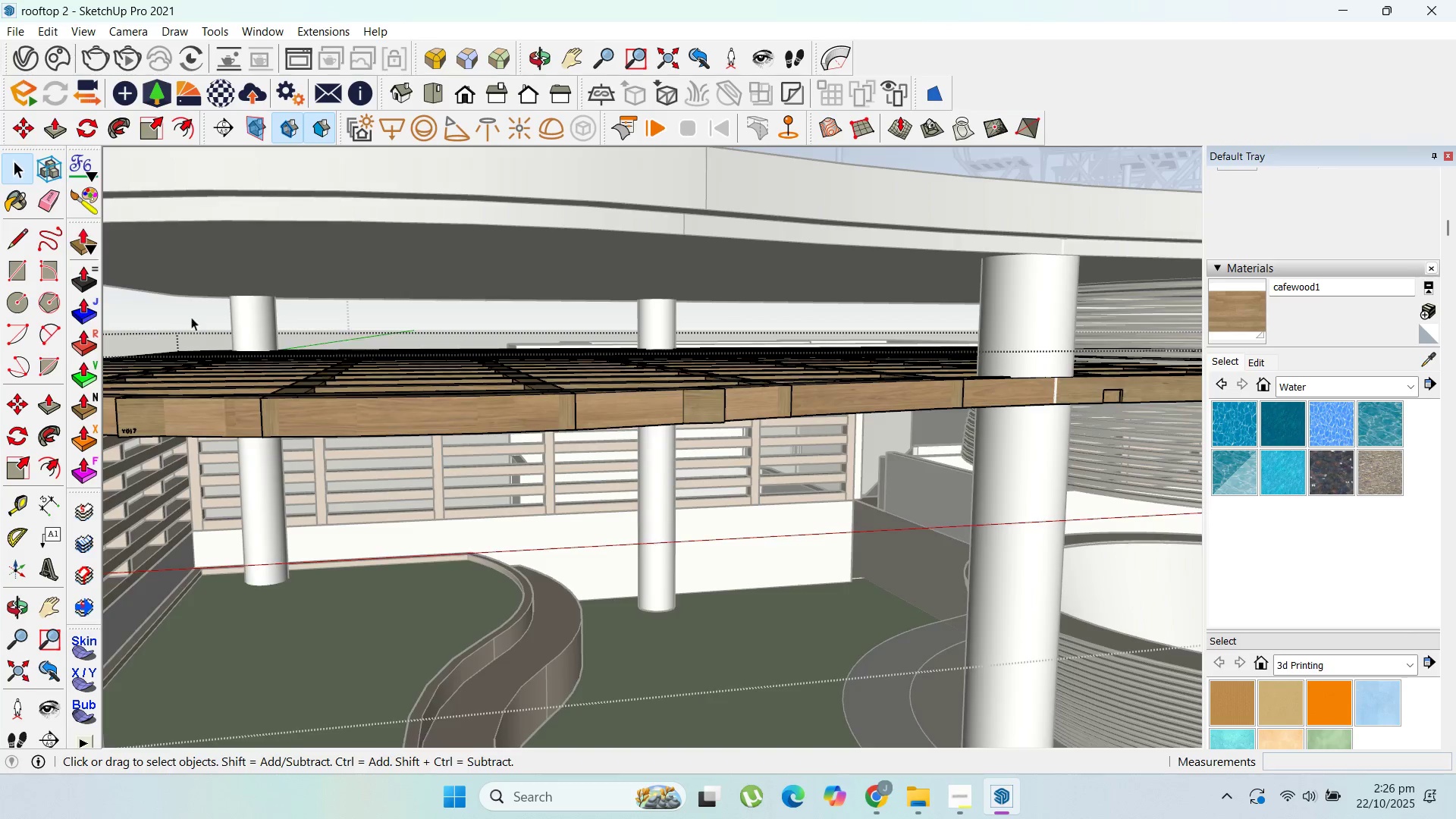 
scroll: coordinate [423, 353], scroll_direction: up, amount: 7.0
 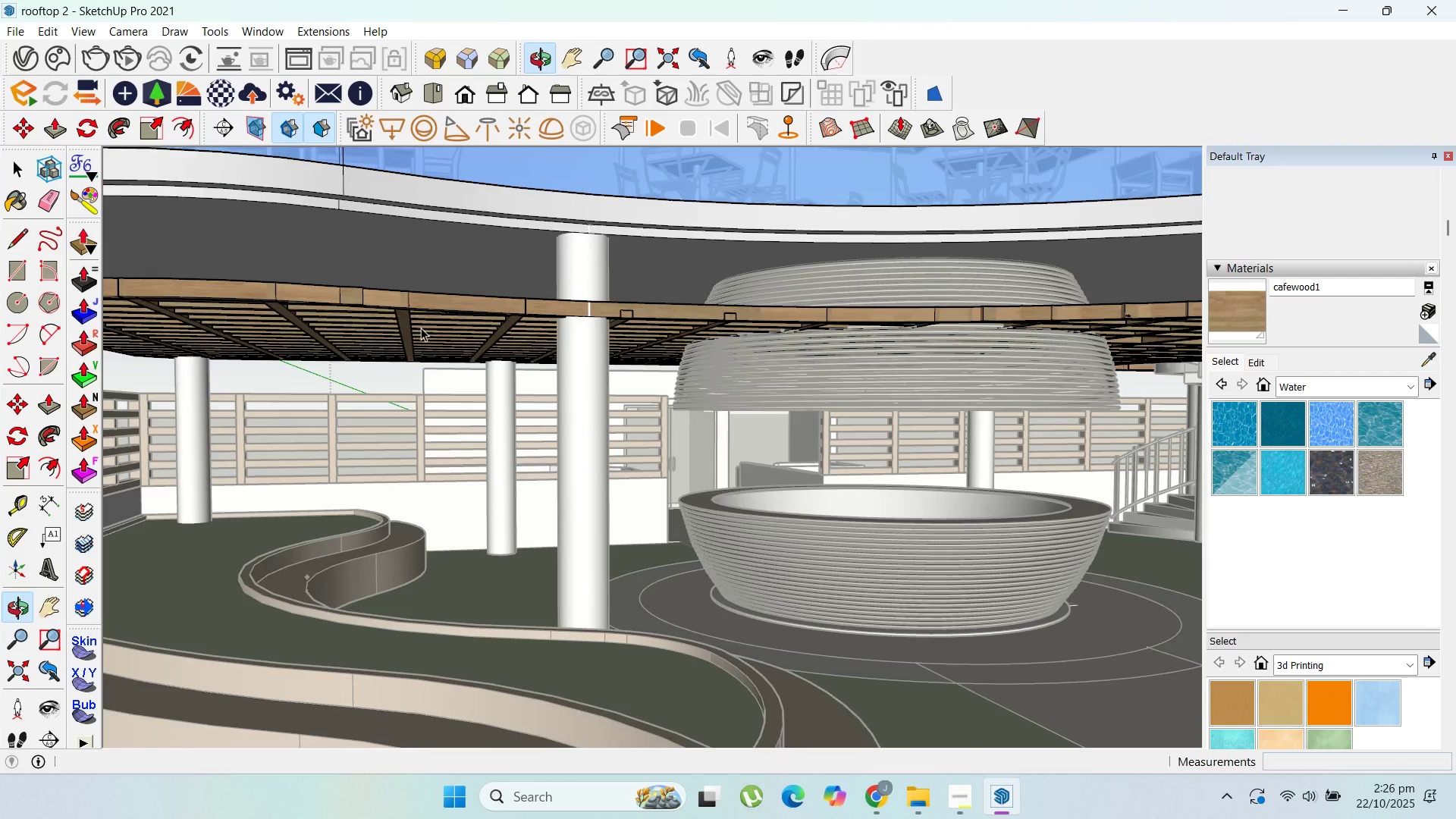 
hold_key(key=ShiftLeft, duration=0.89)
left_click([421, 328])
 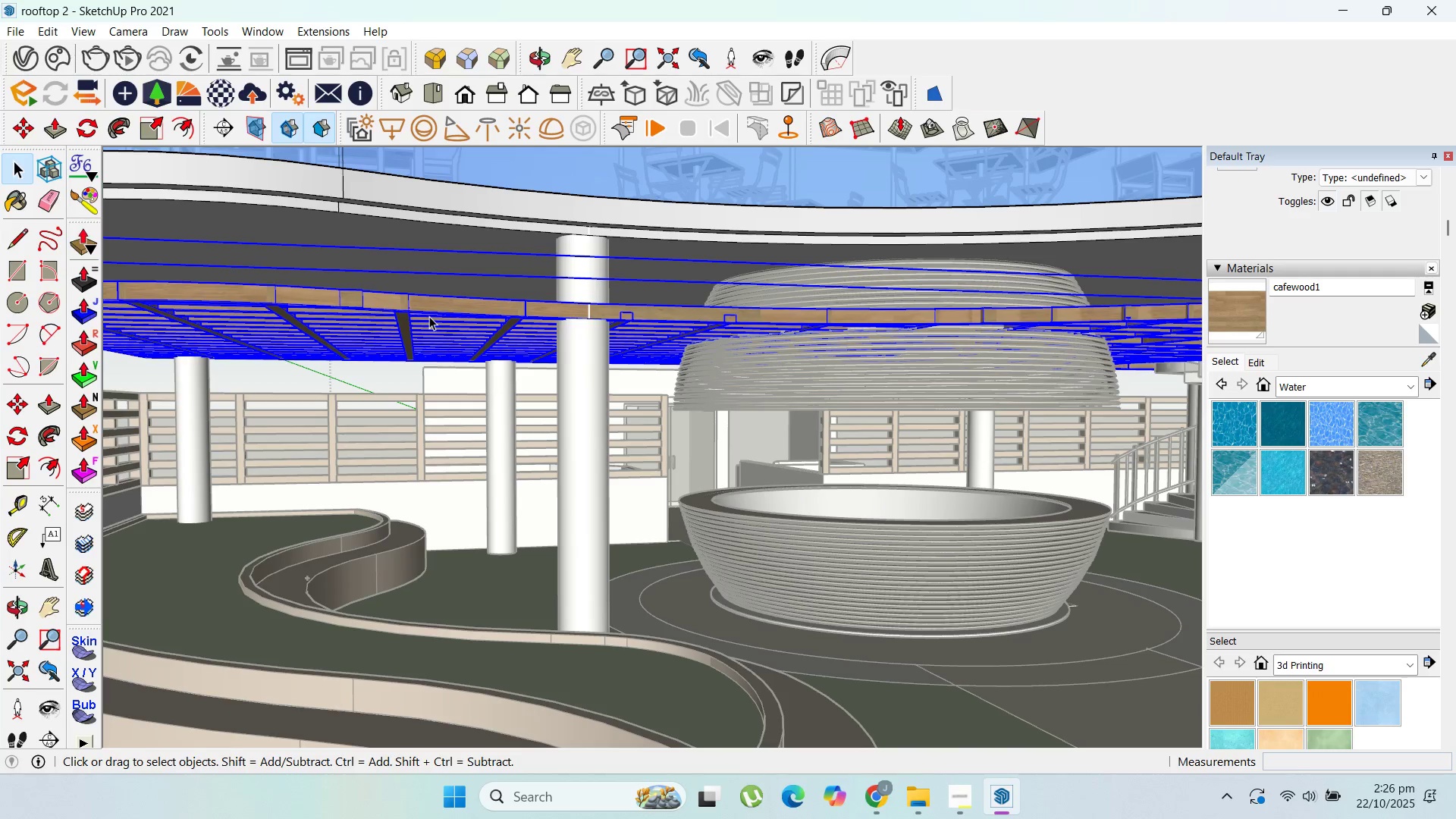 
key(M)
 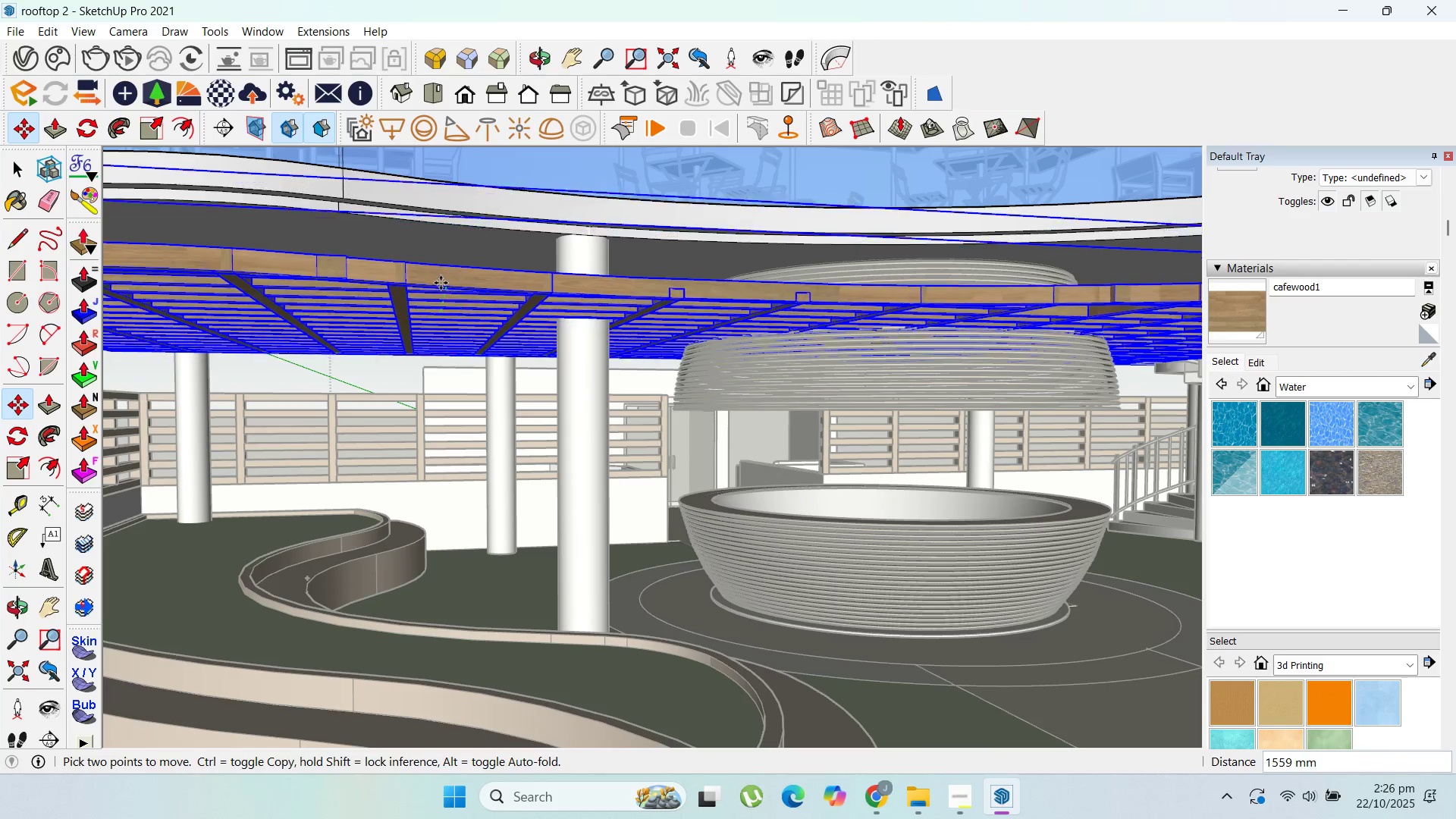 
key(Escape)
 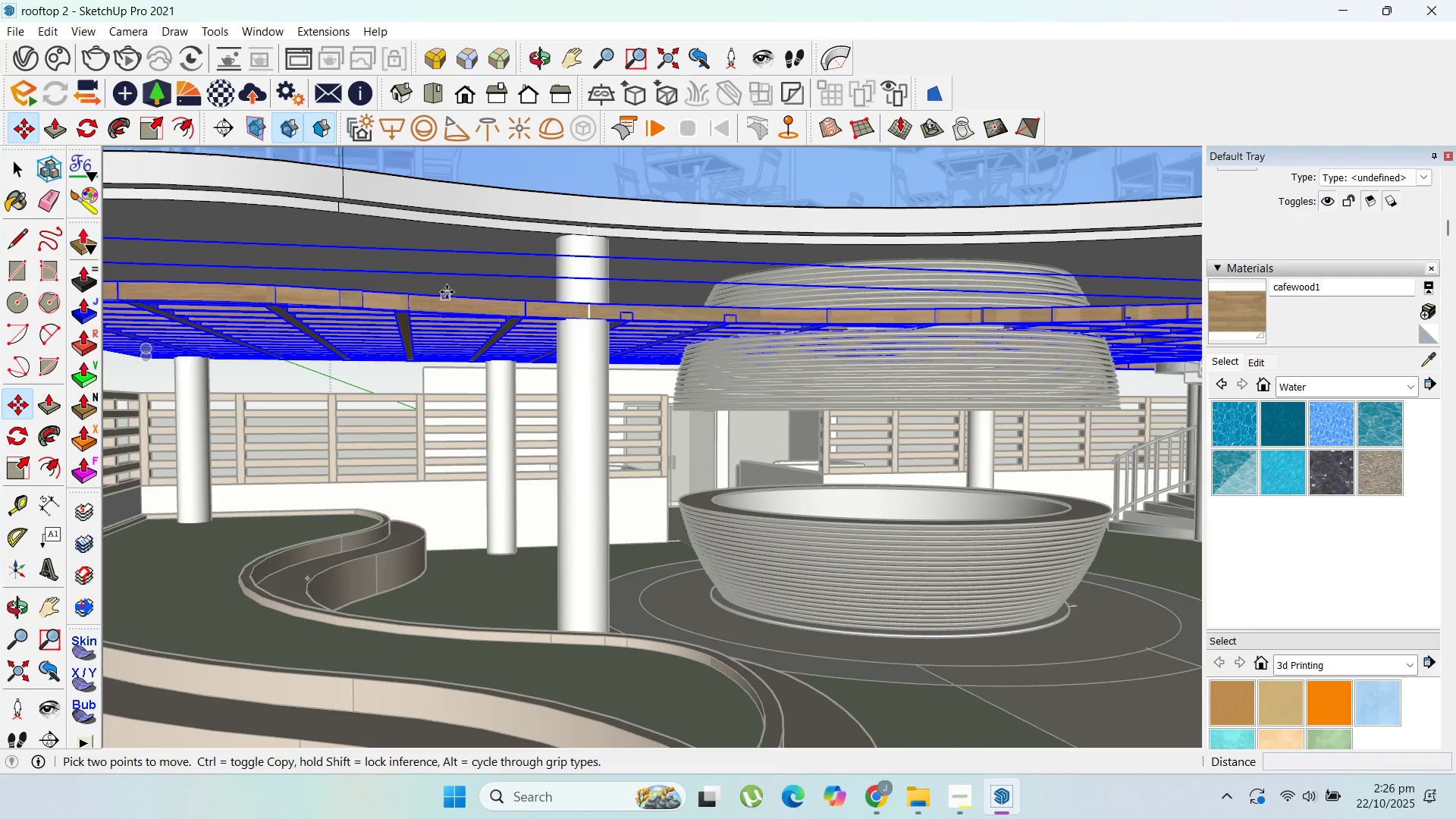 
left_click([447, 292])
 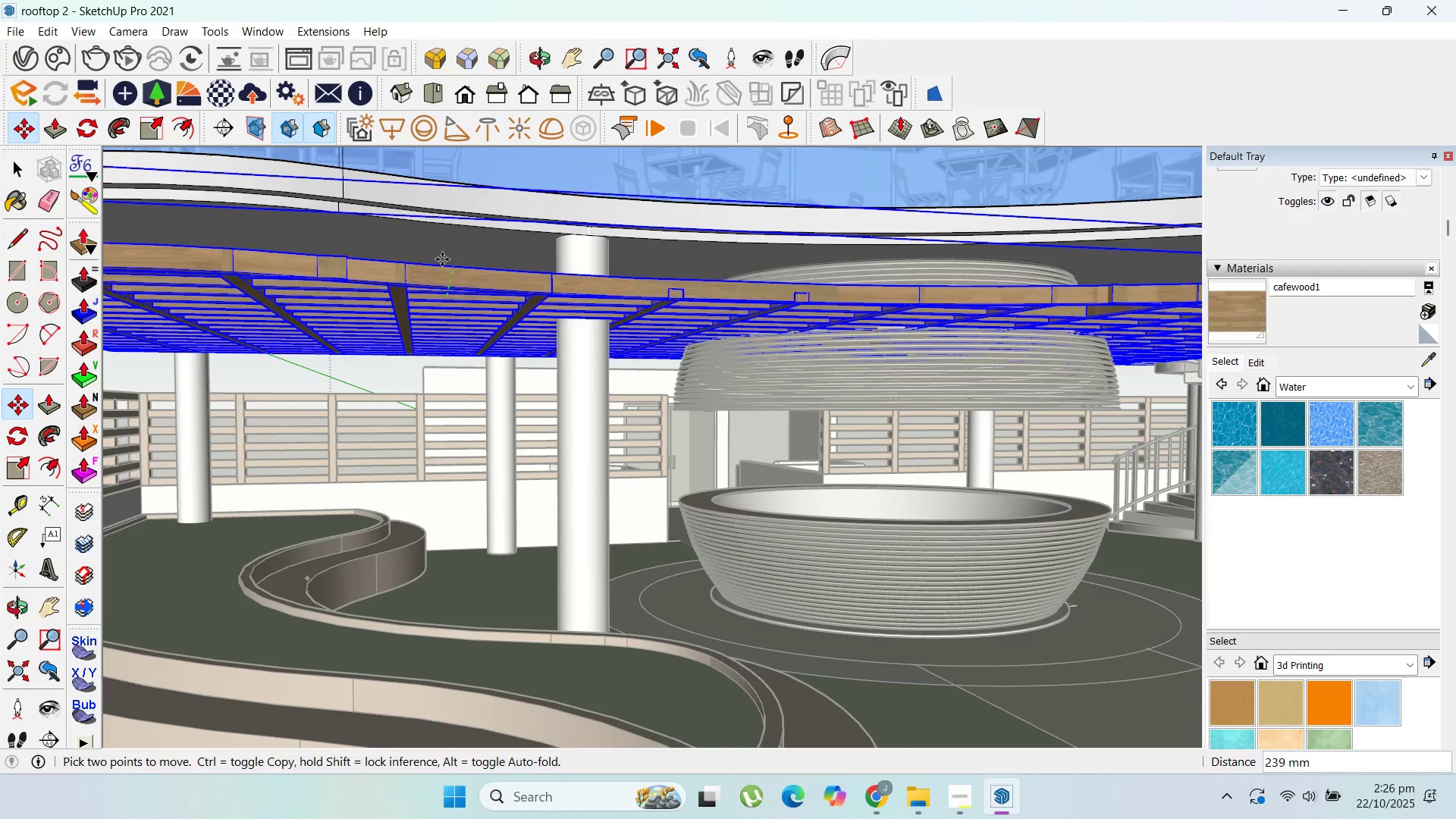 
key(Shift+ShiftLeft)
 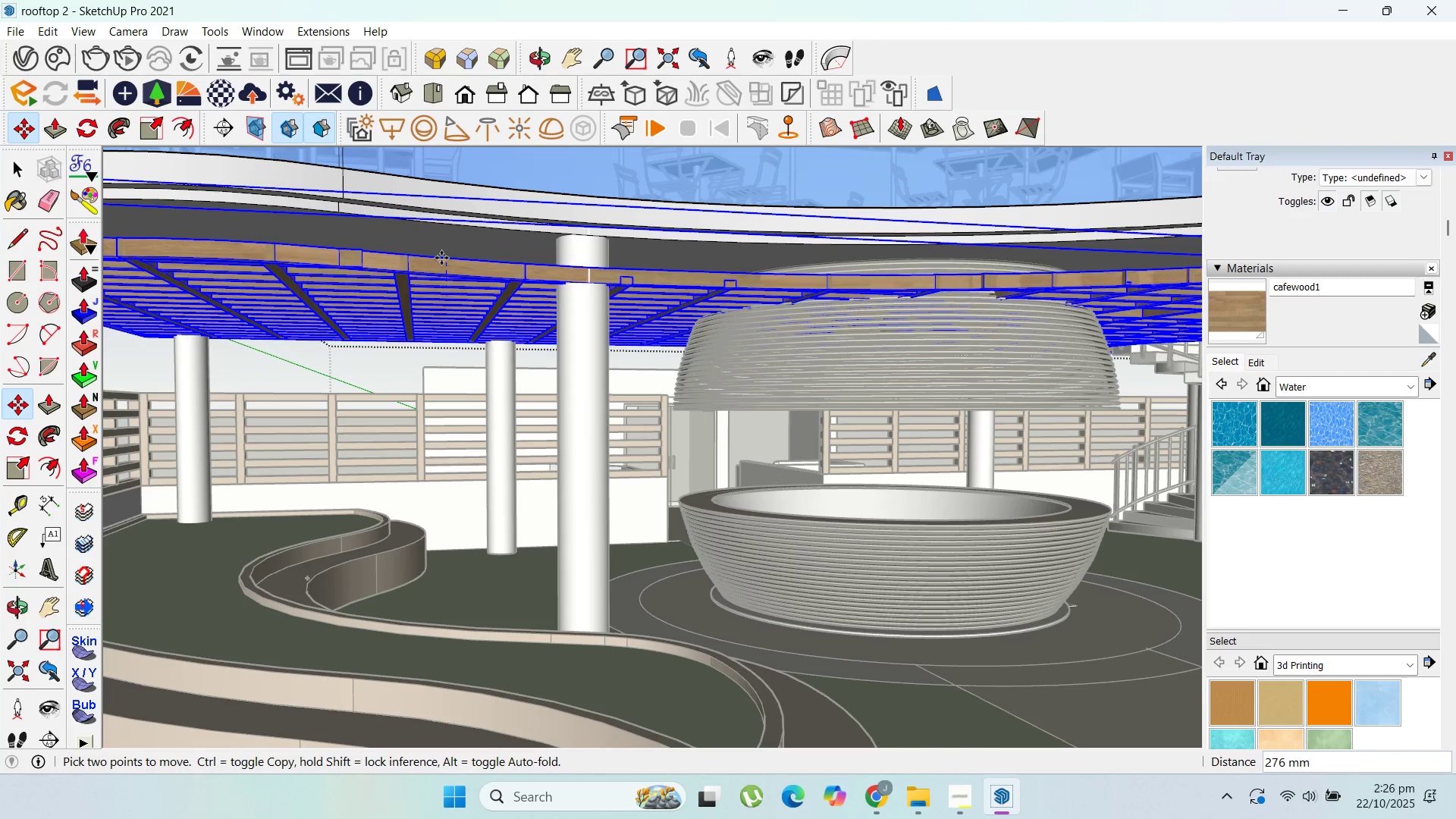 
hold_key(key=ShiftLeft, duration=1.52)
 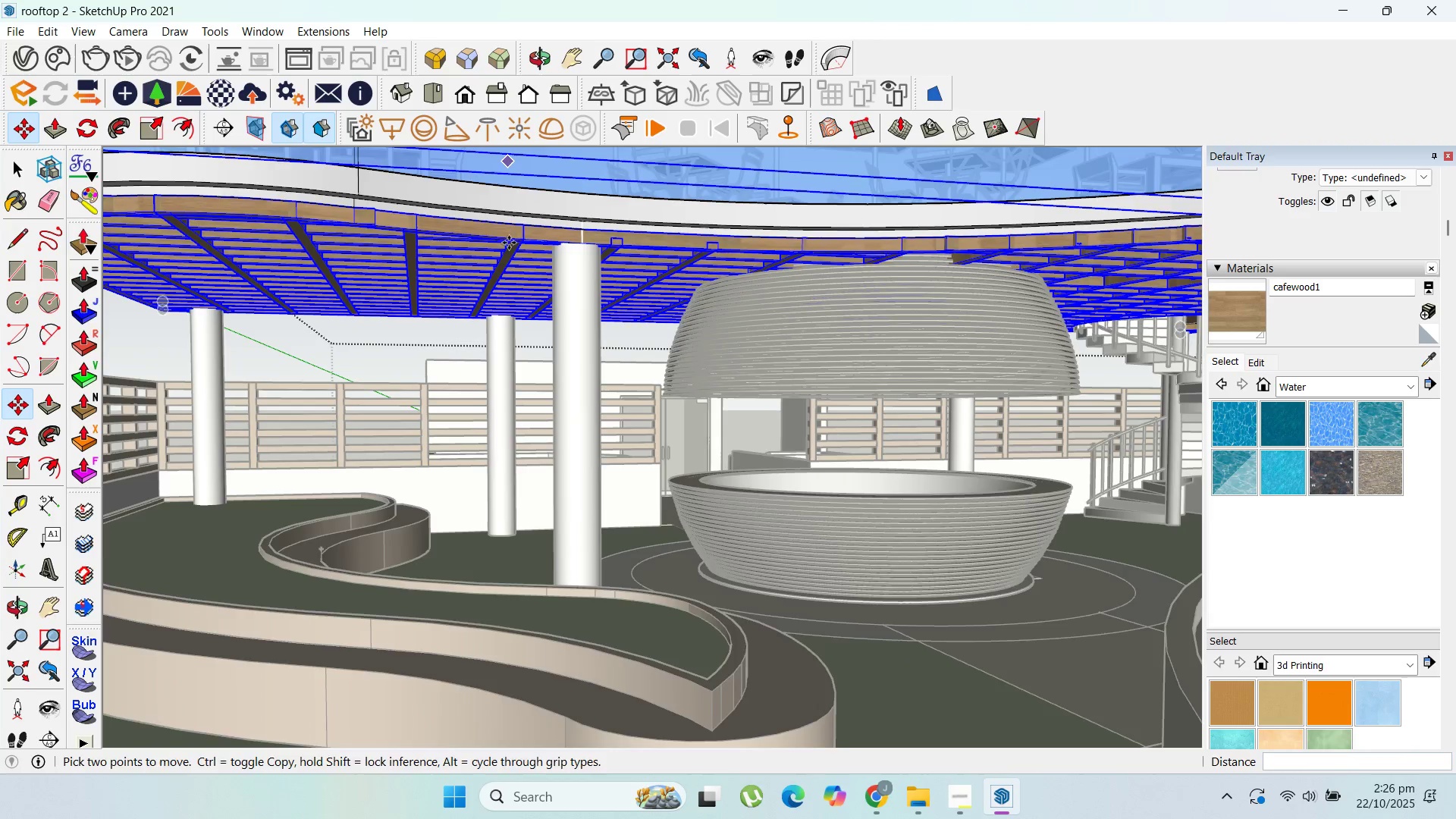 
key(Shift+ShiftLeft)
 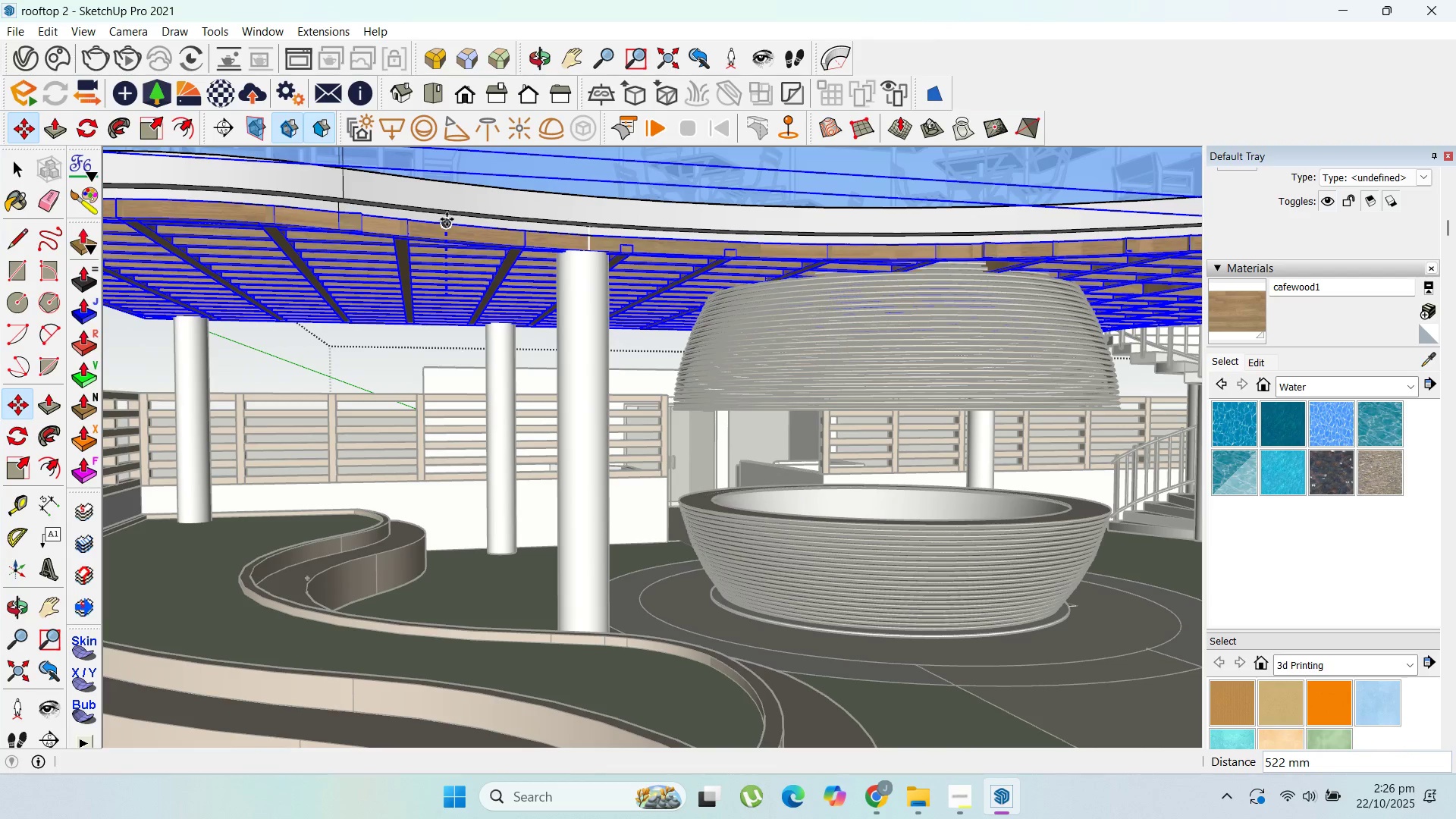 
key(Shift+ShiftLeft)
 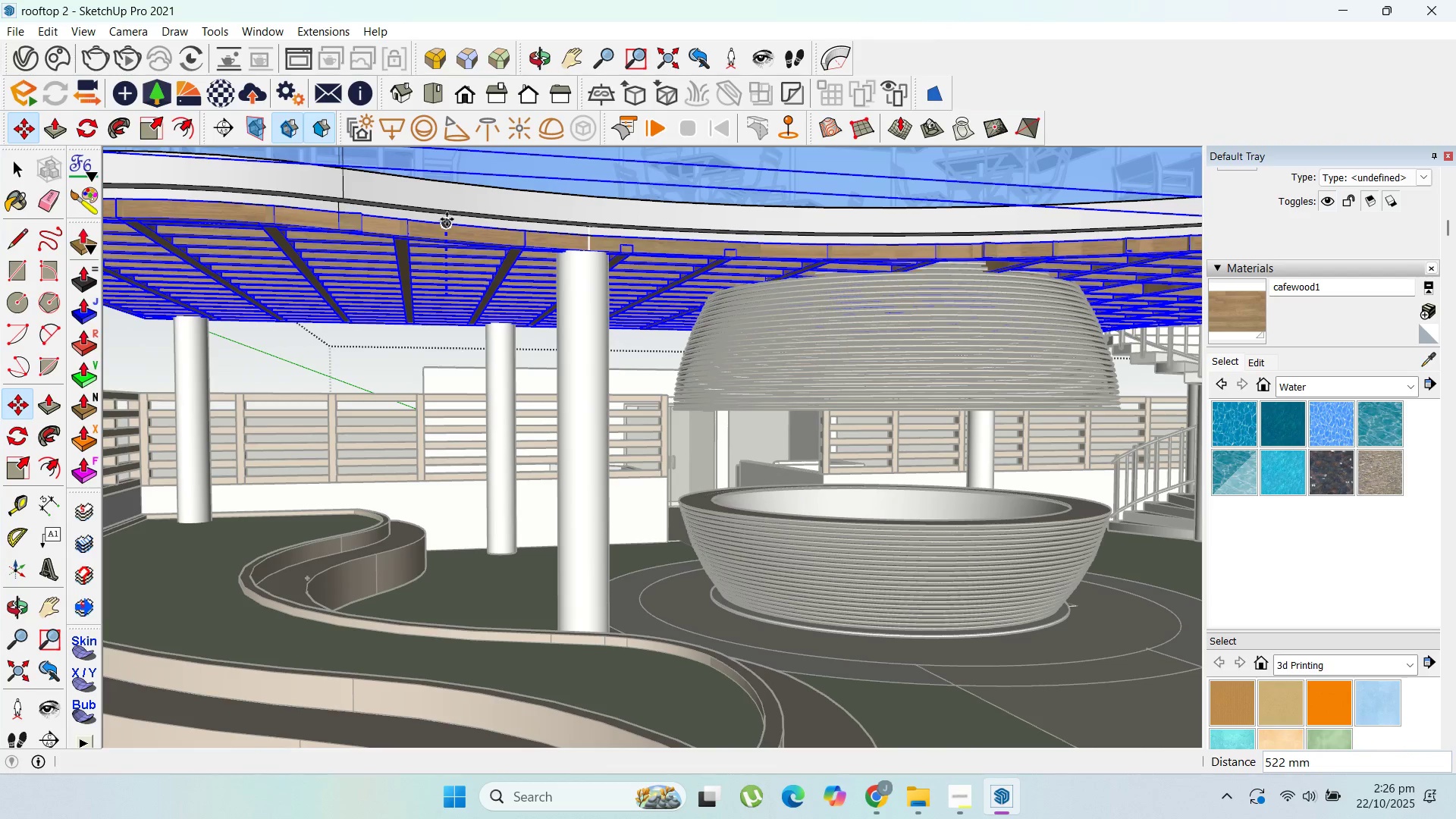 
left_click([447, 219])
 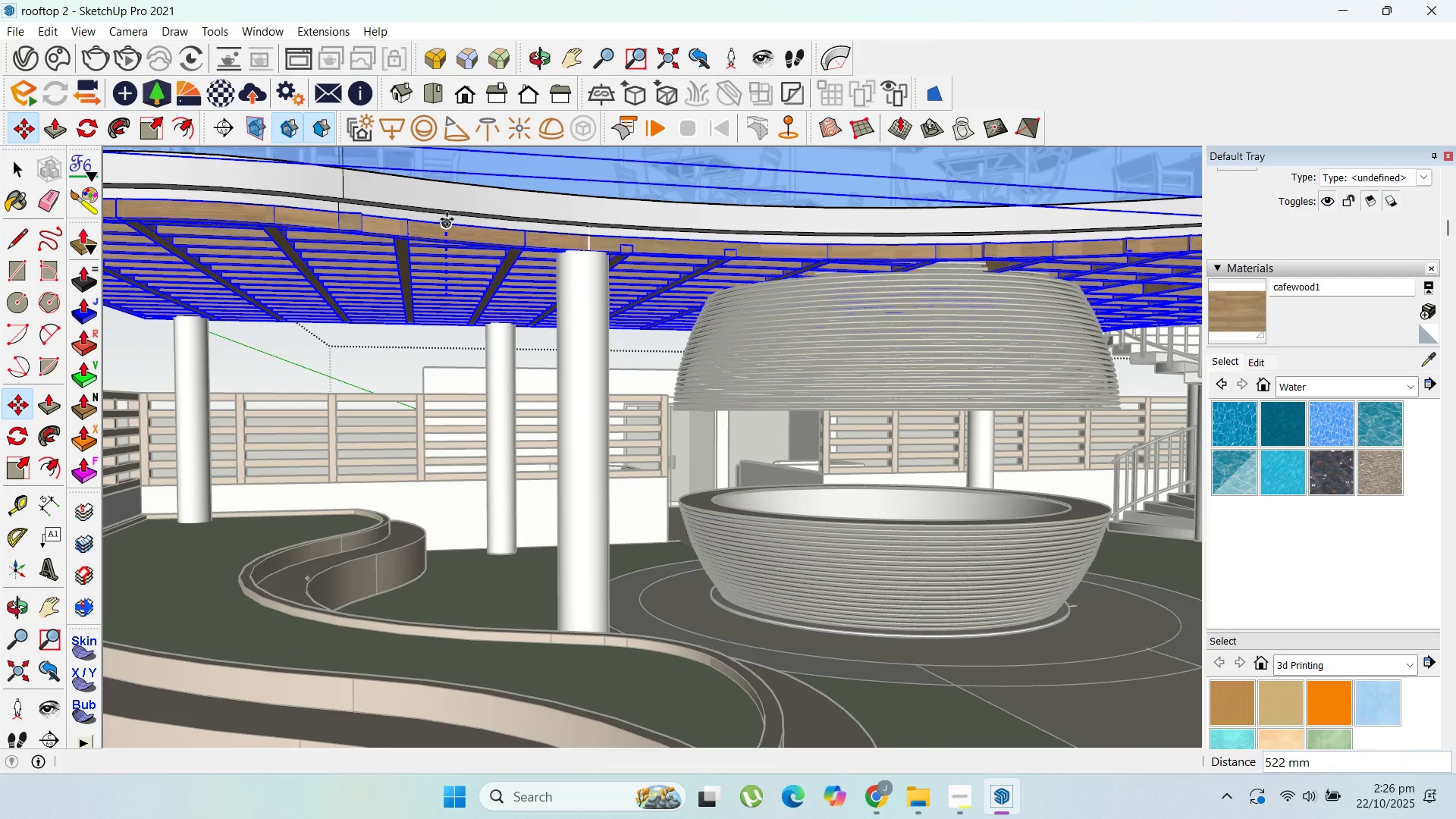 
key(Shift+ShiftLeft)
 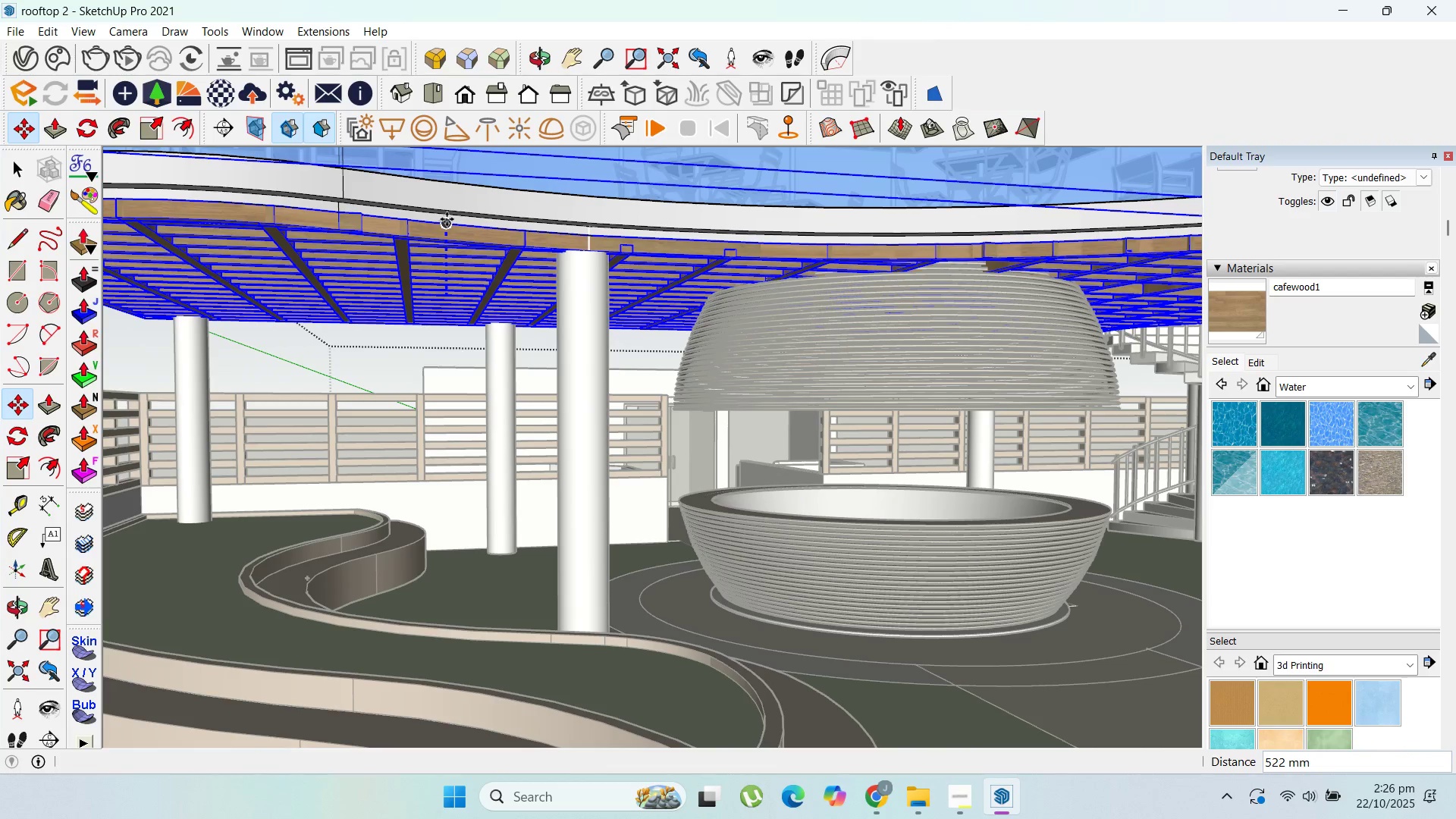 
key(Shift+ShiftLeft)
 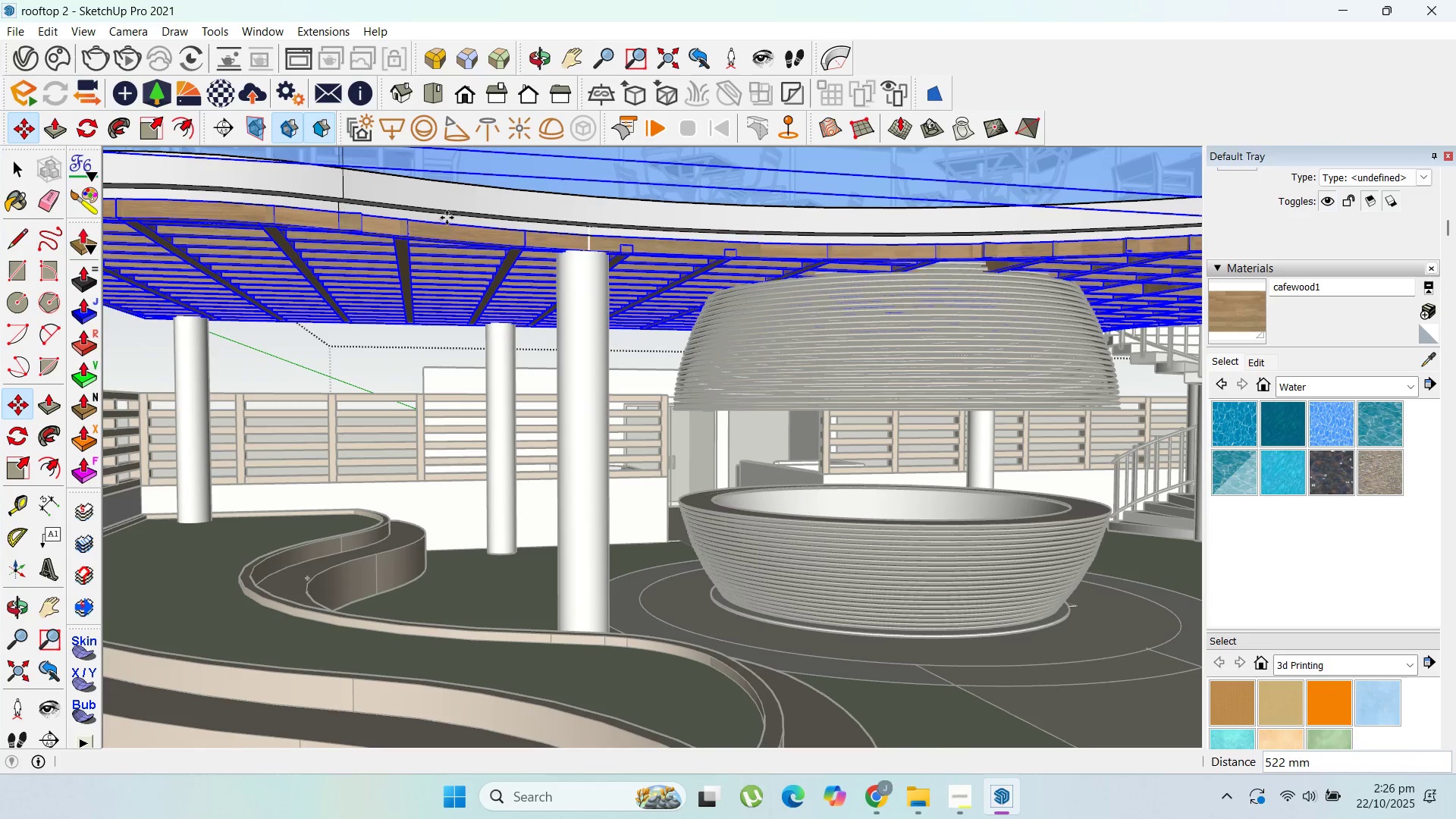 
key(Shift+ShiftLeft)
 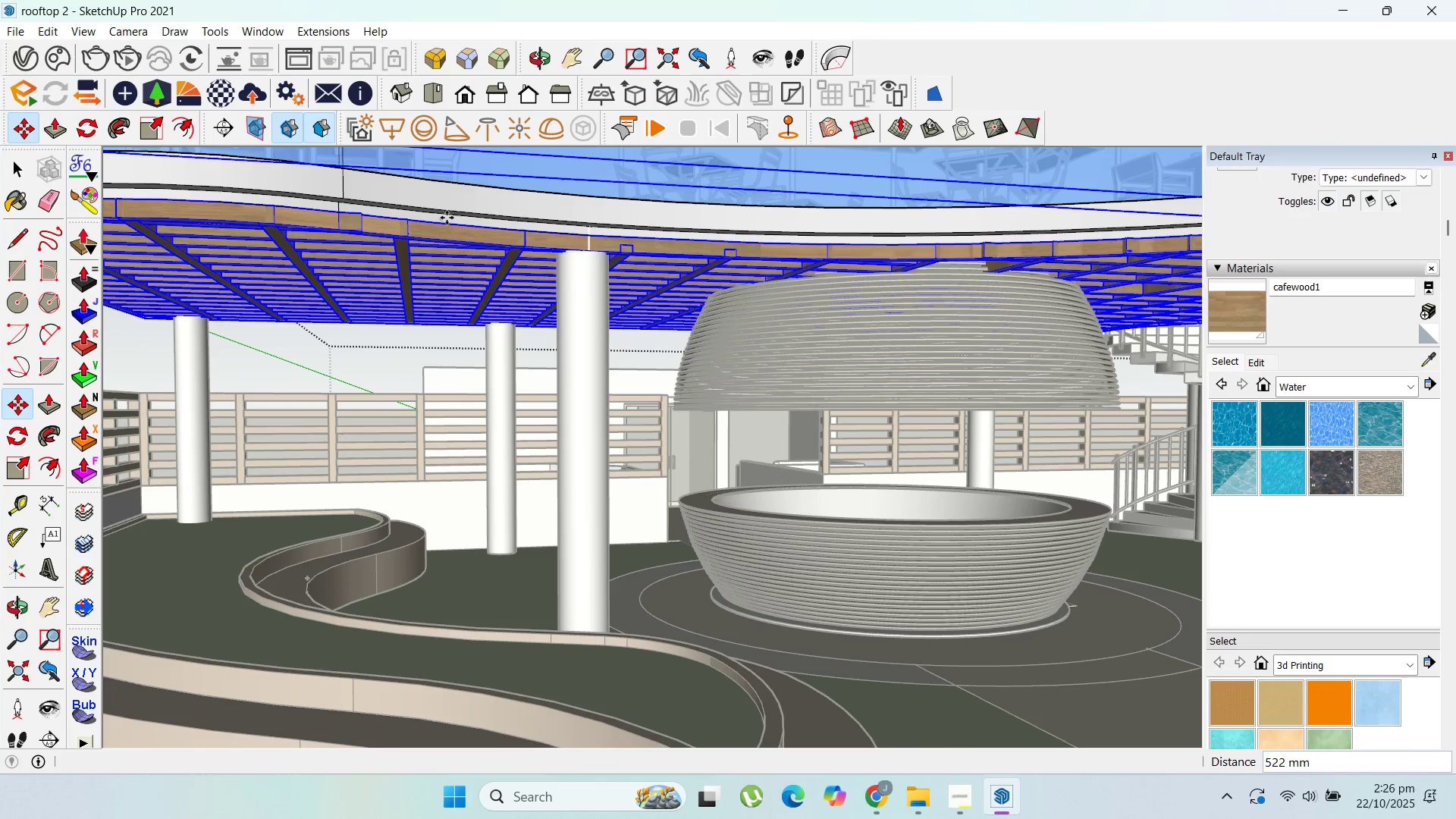 
key(Shift+ShiftLeft)
 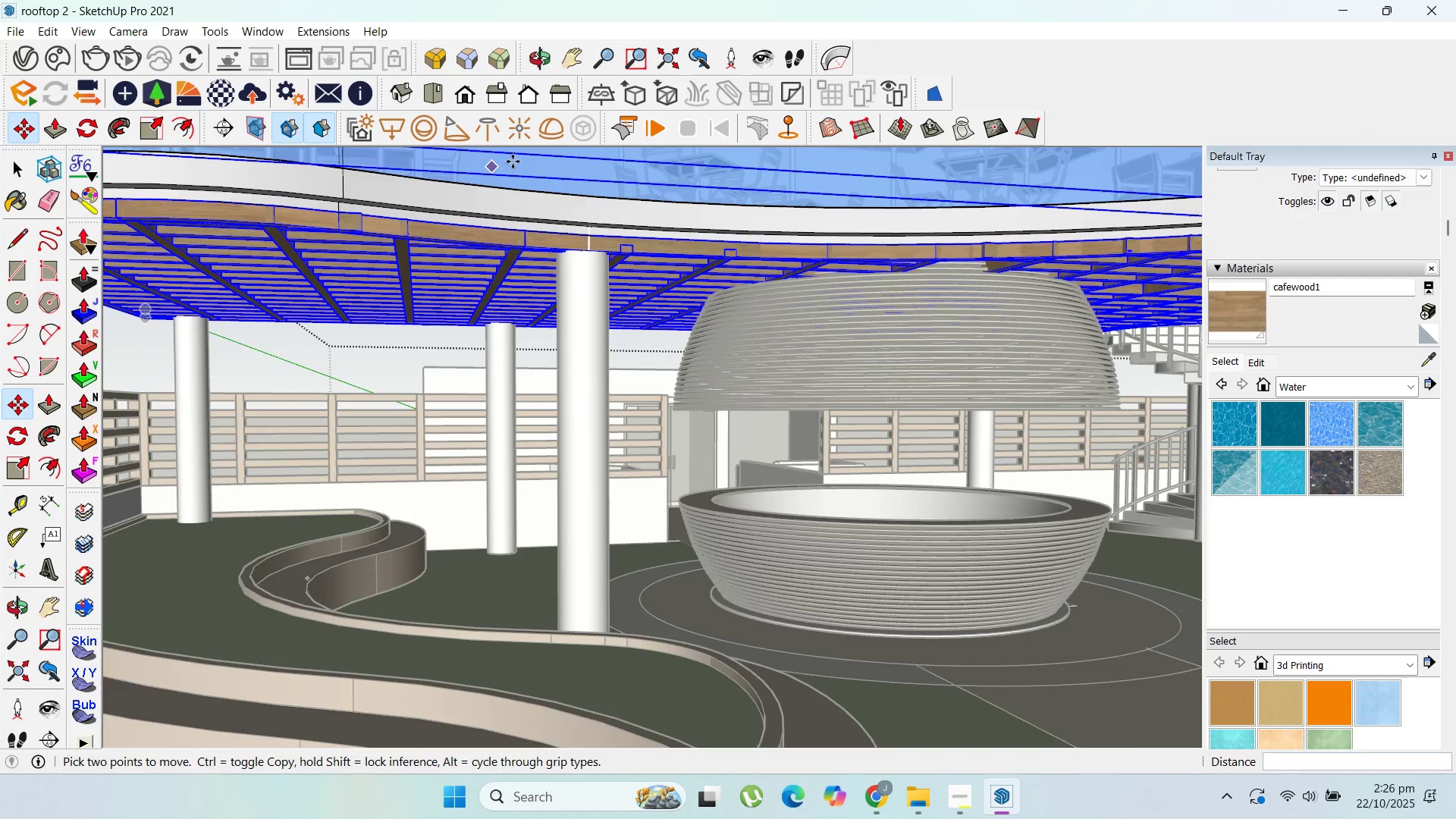 
scroll: coordinate [513, 162], scroll_direction: down, amount: 2.0
 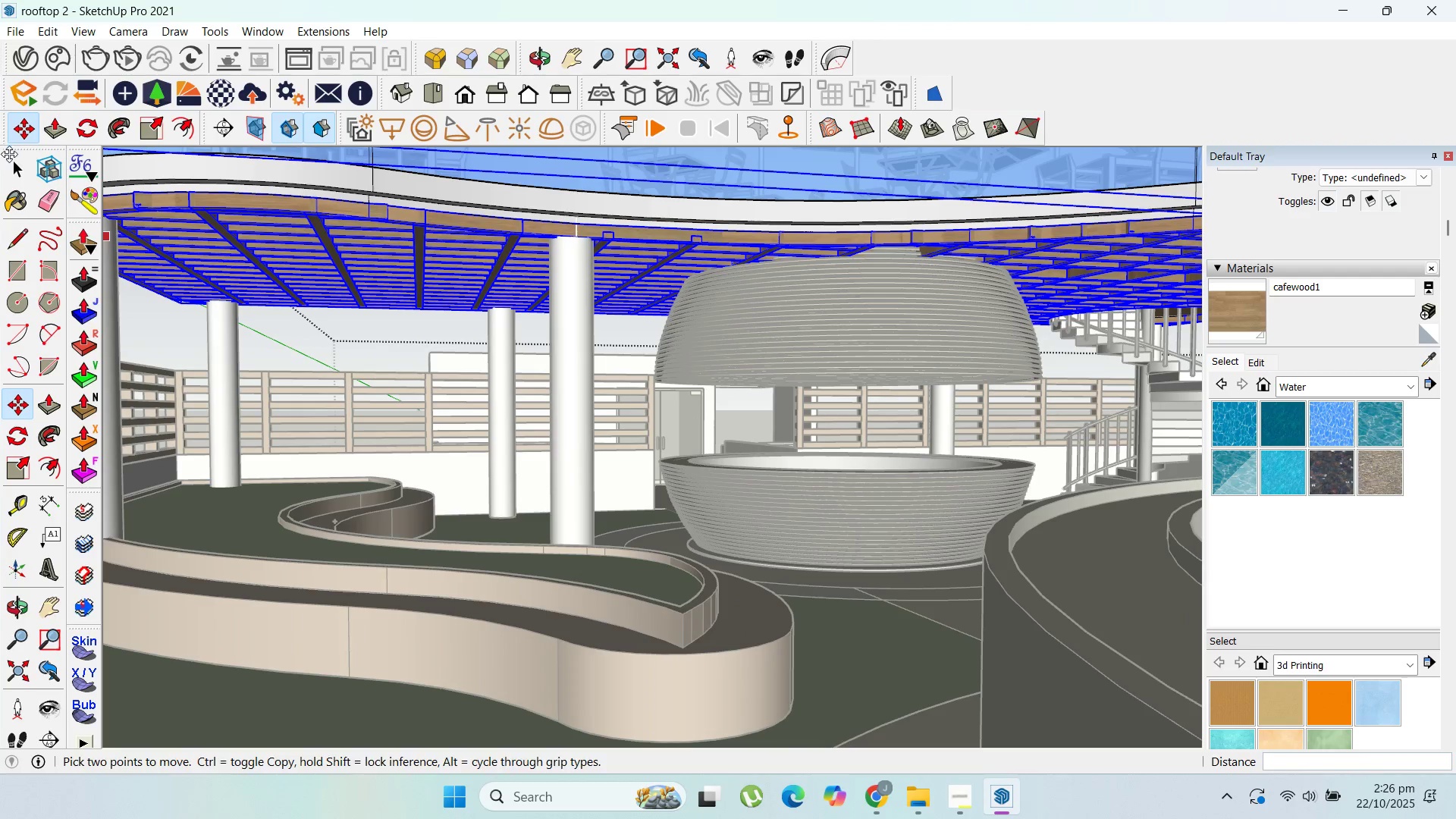 
left_click([12, 158])
 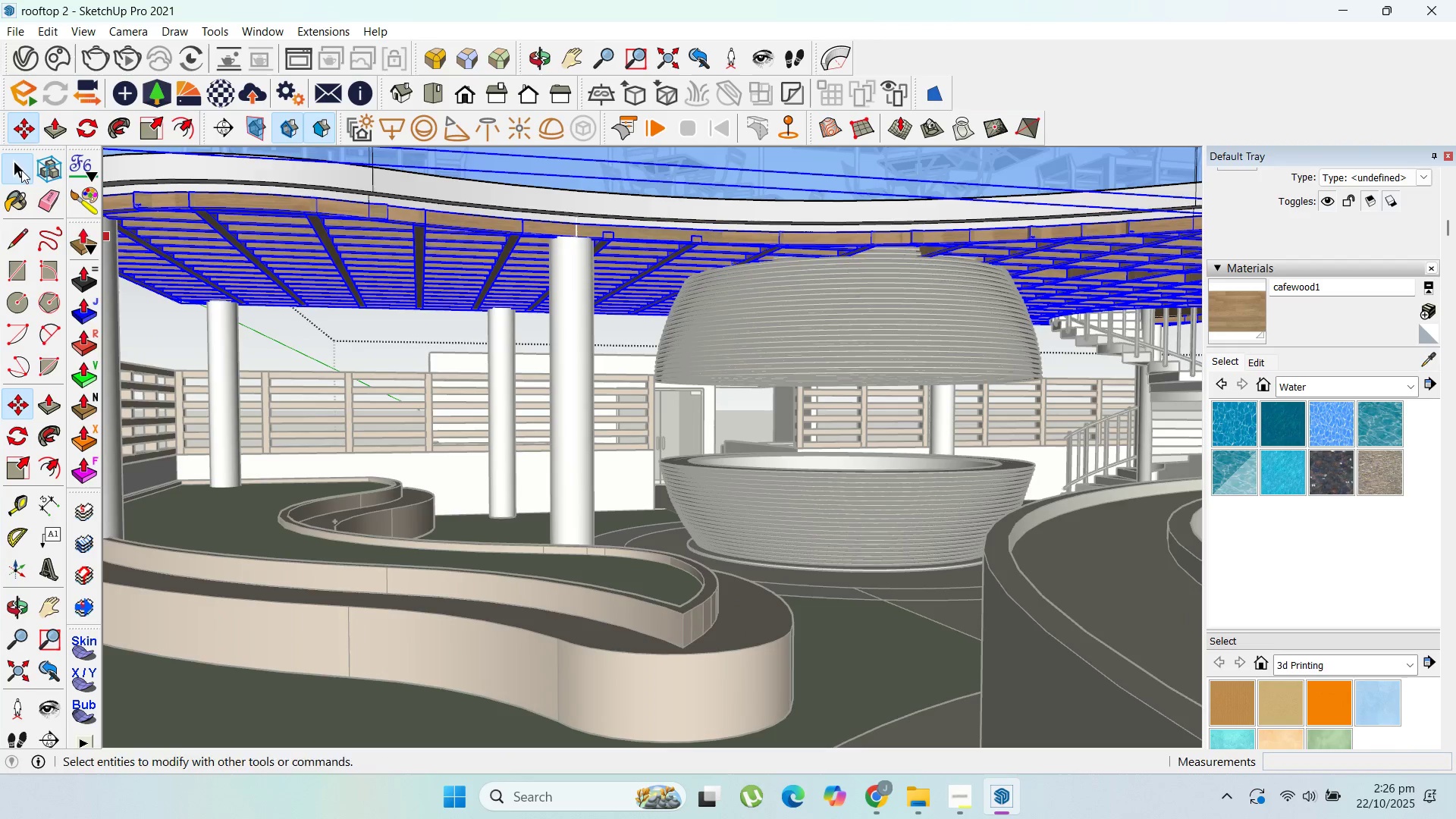 
key(Escape)
 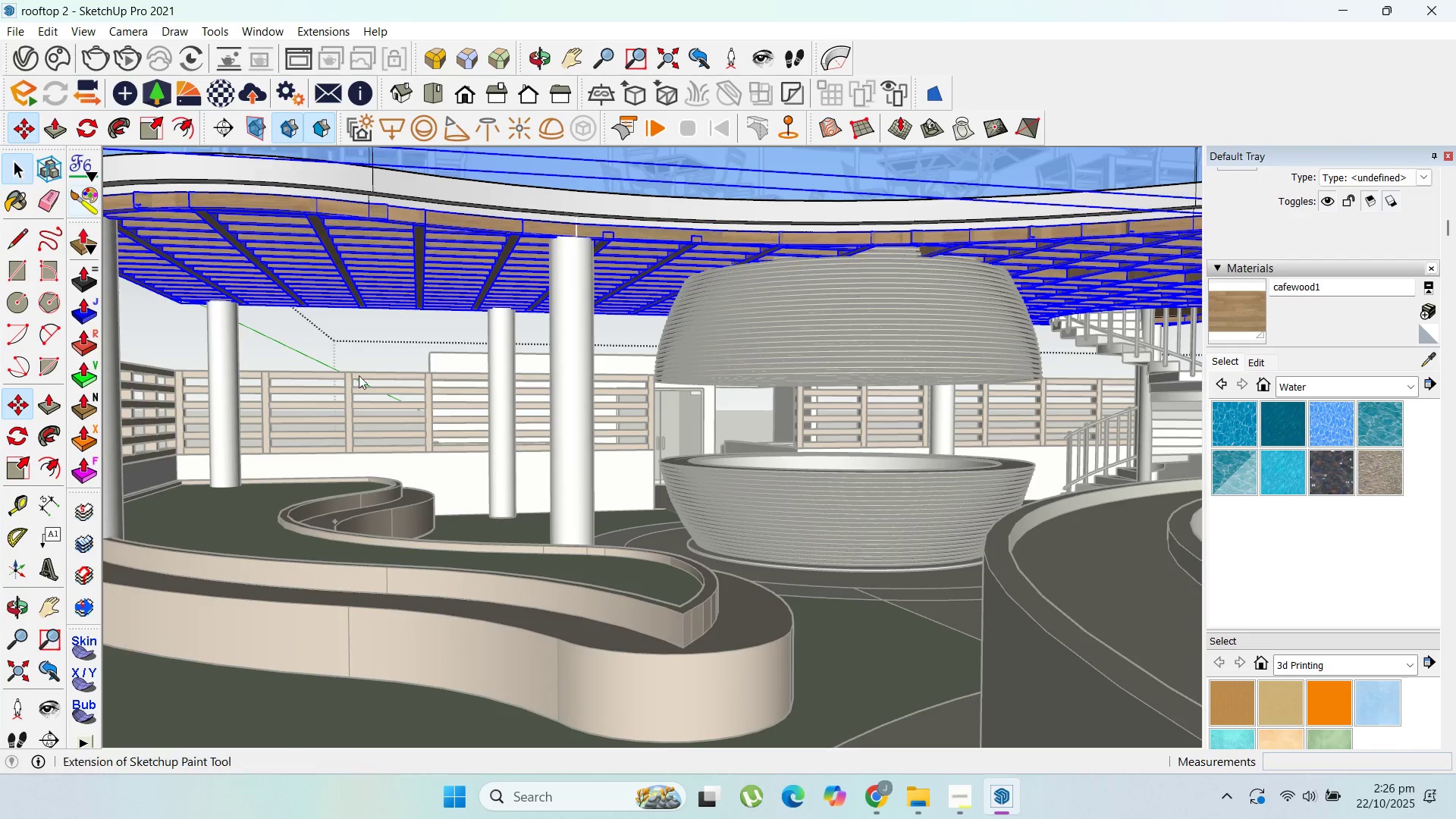 
key(Escape)
 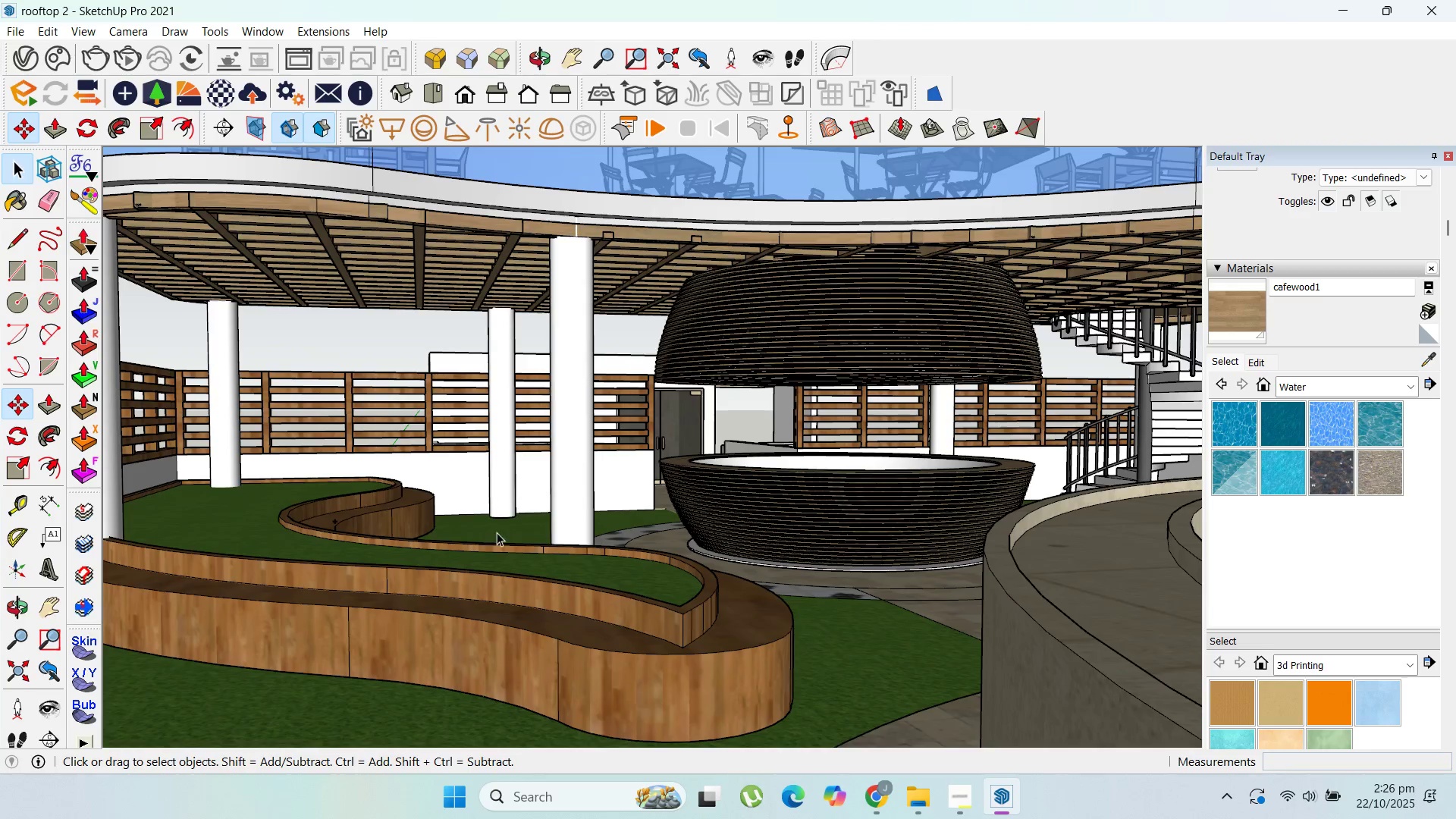 
scroll: coordinate [509, 547], scroll_direction: down, amount: 5.0
 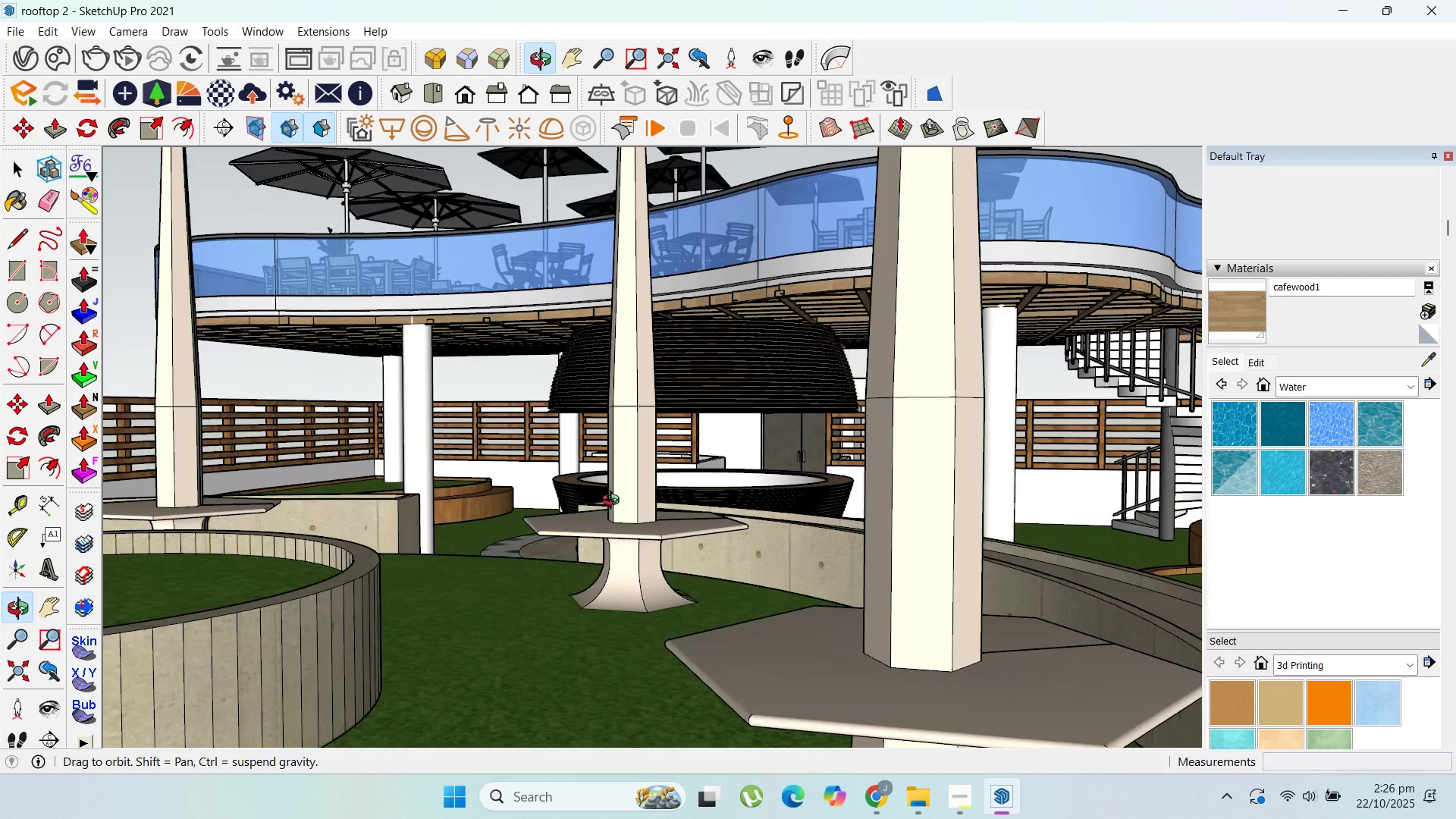 
scroll: coordinate [812, 463], scroll_direction: up, amount: 3.0
 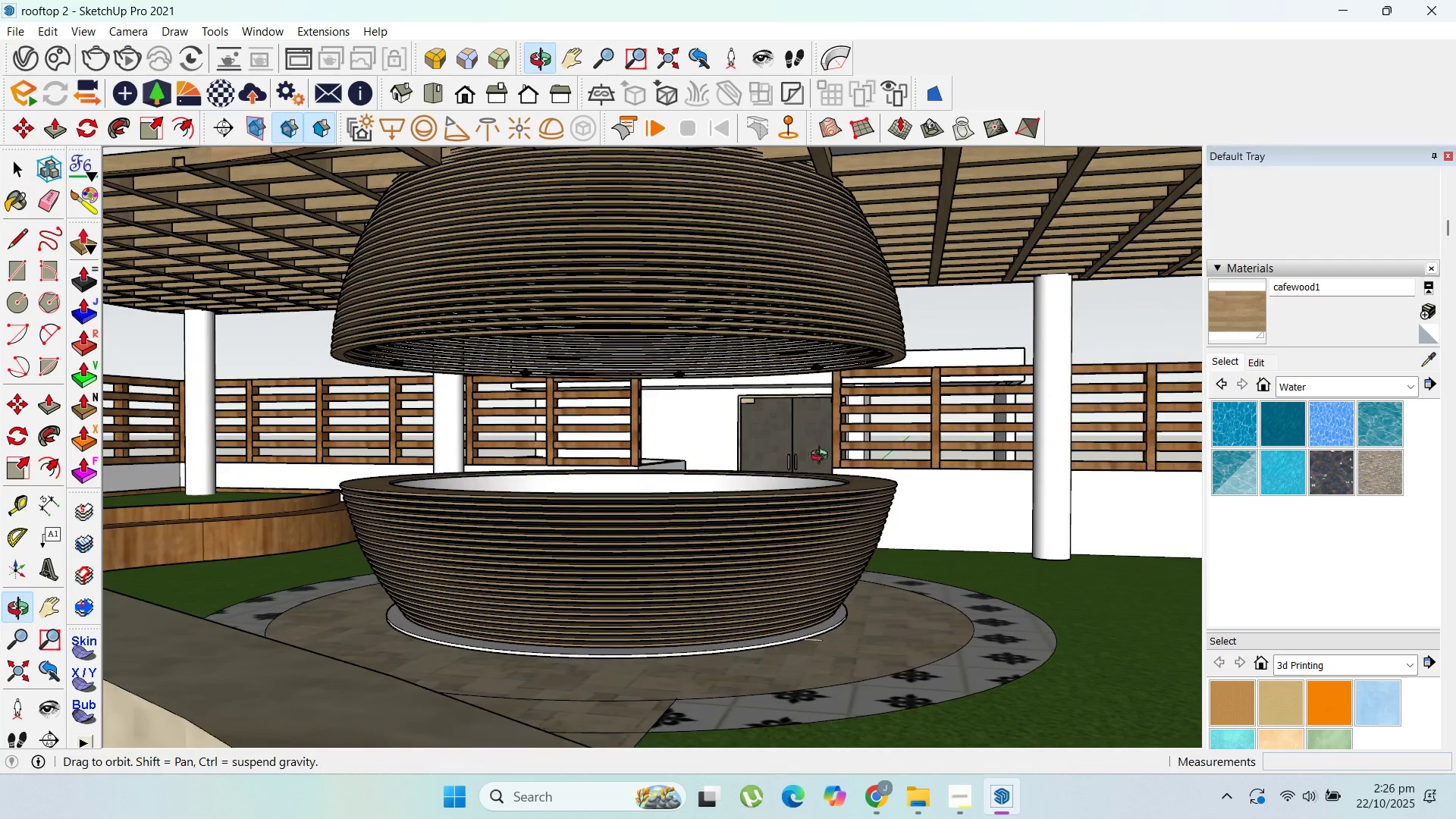 
scroll: coordinate [247, 381], scroll_direction: down, amount: 6.0
 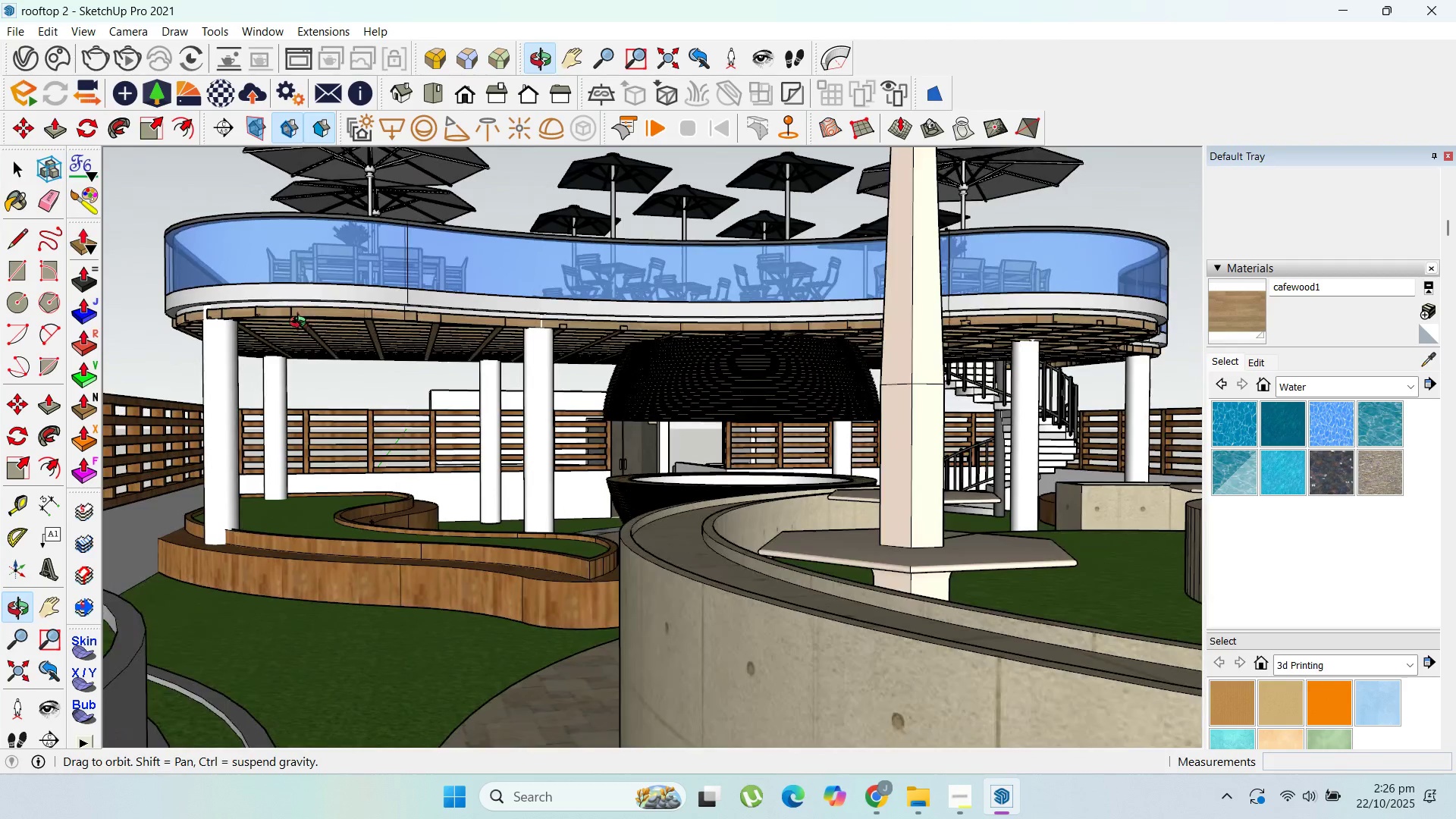 
wait(6.91)
 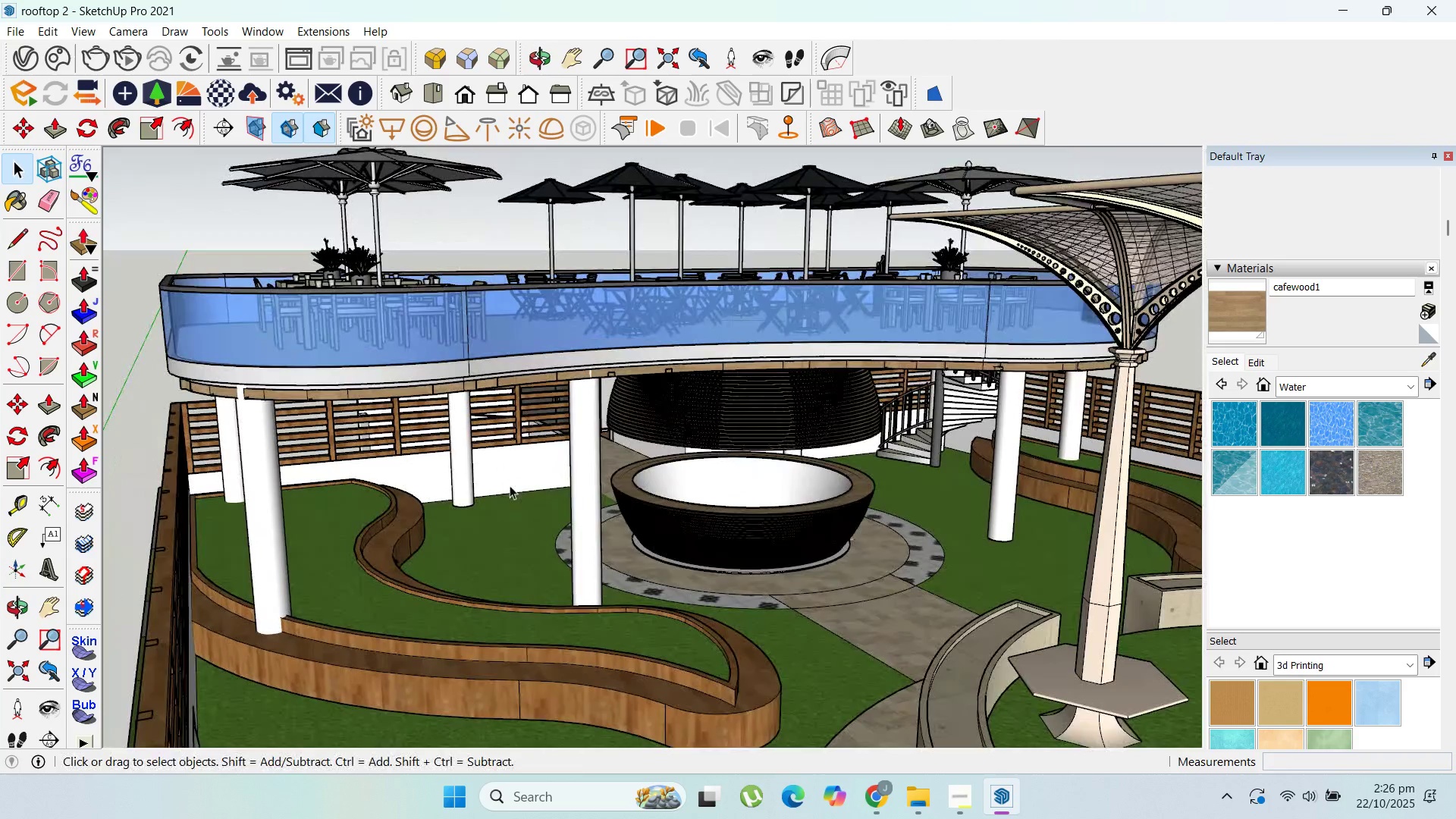 
scroll: coordinate [717, 507], scroll_direction: down, amount: 19.0
 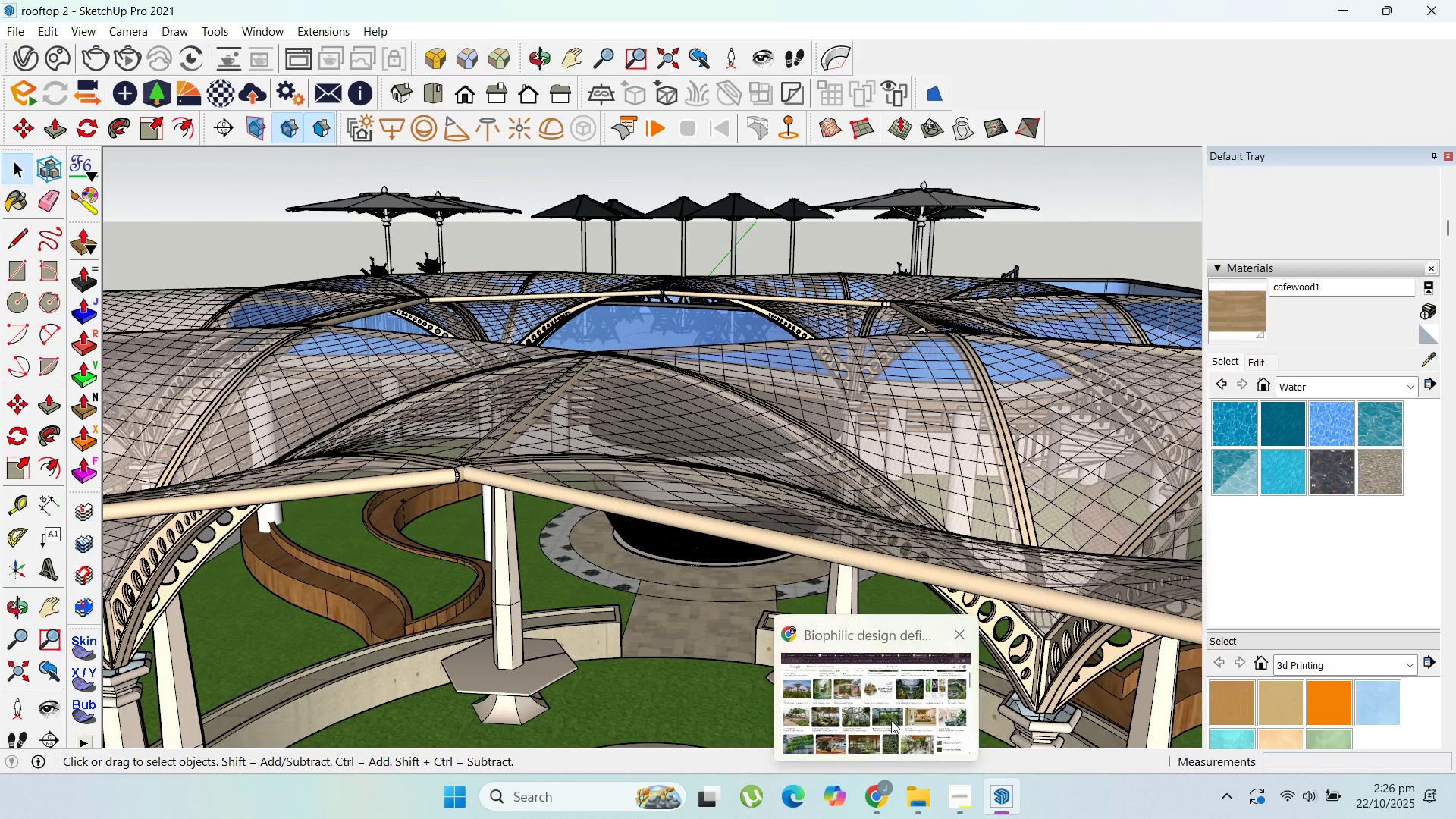 
left_click([892, 711])
 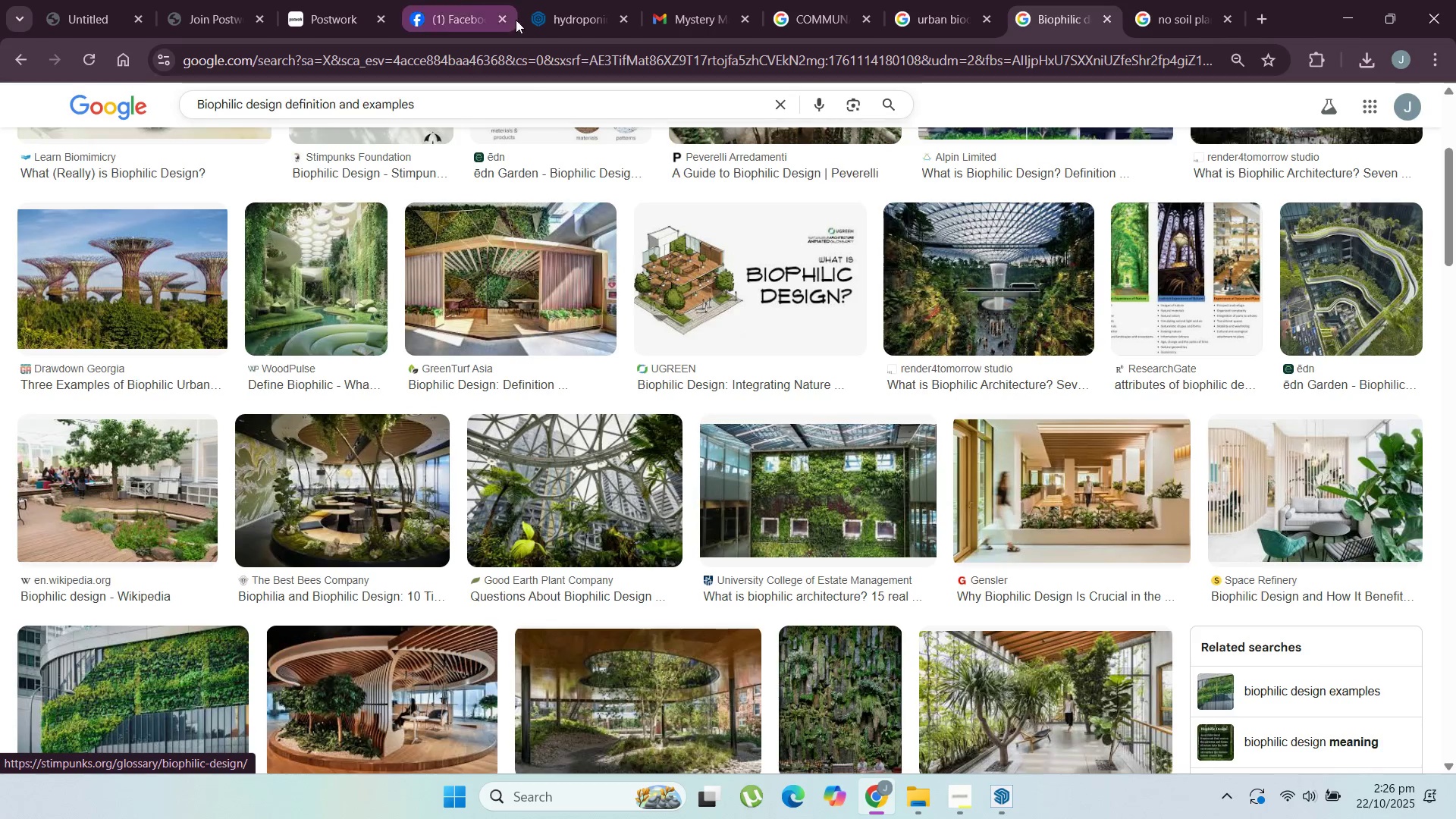 
left_click([552, 0])
 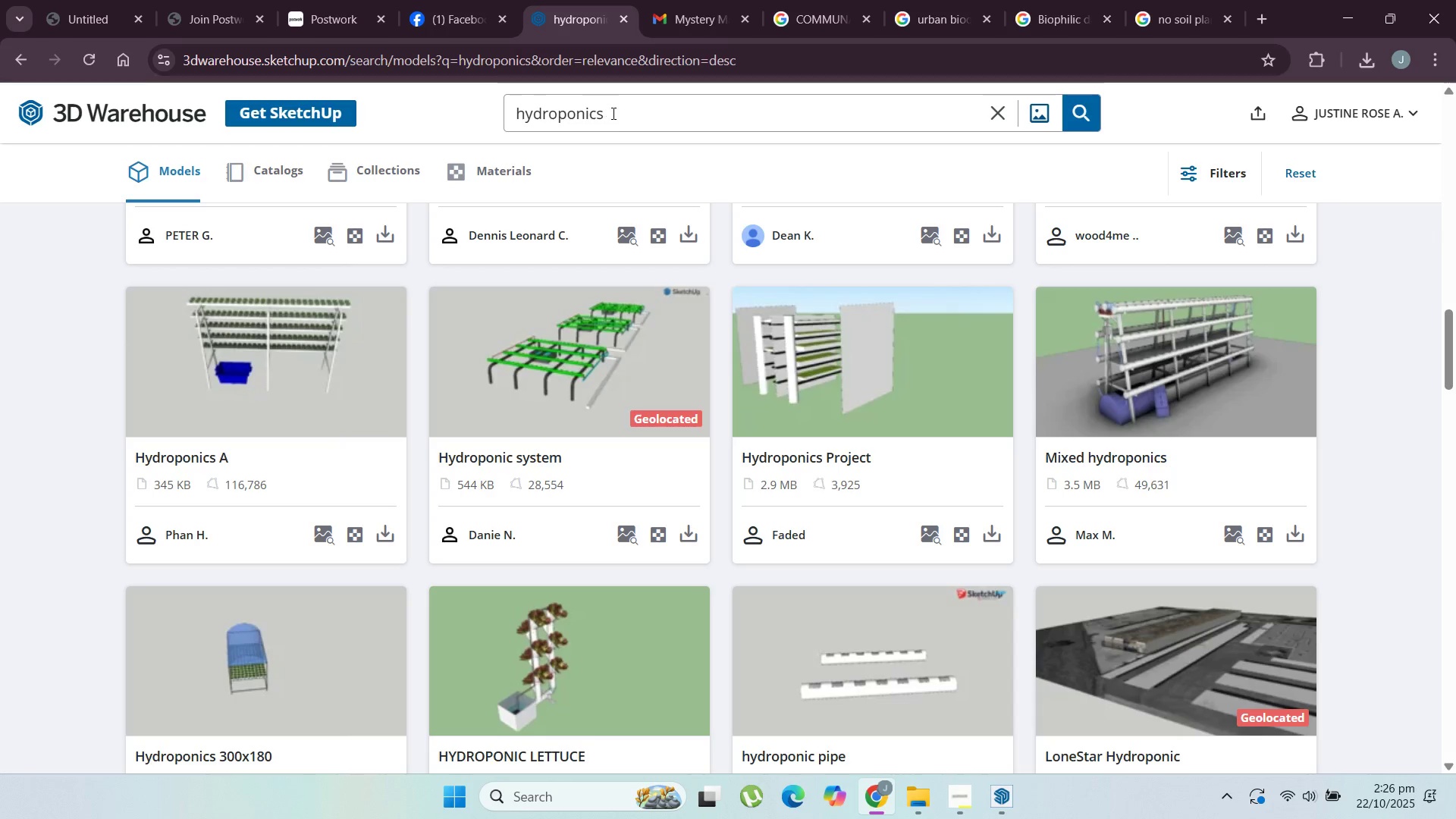 
left_click_drag(start_coordinate=[616, 115], to_coordinate=[428, 133])
 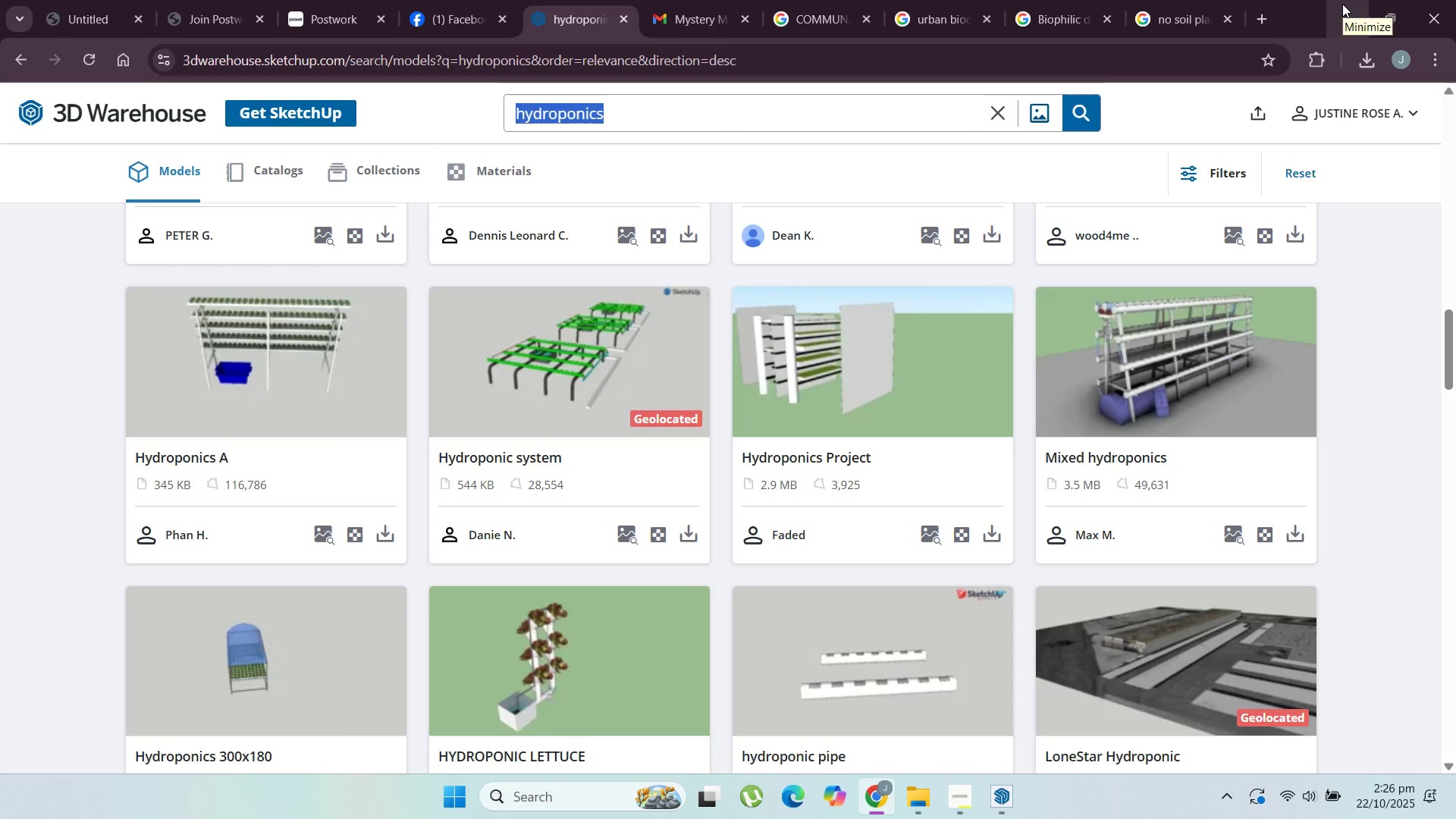 
left_click([1342, 4])
 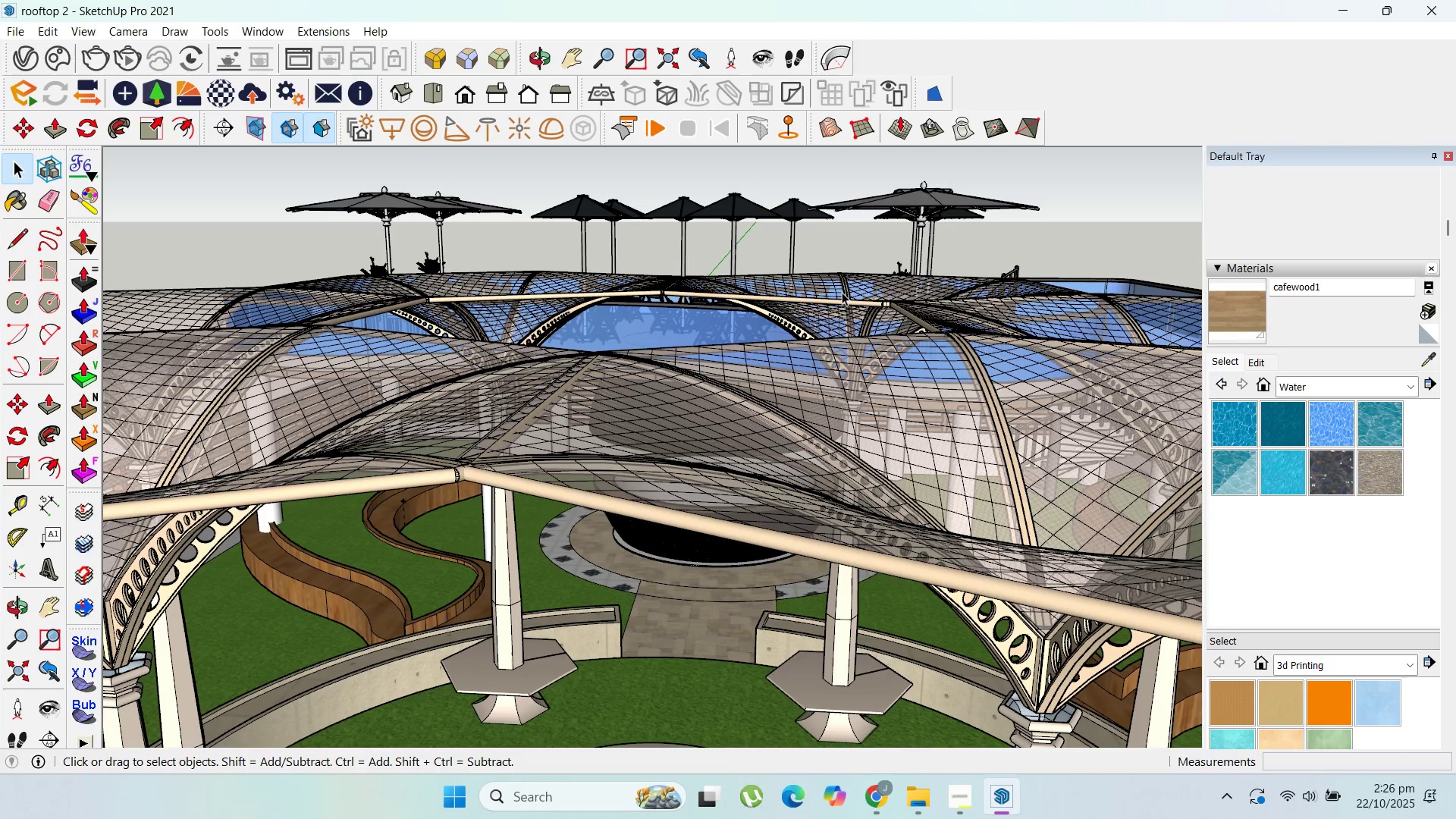 
scroll: coordinate [738, 372], scroll_direction: down, amount: 16.0
 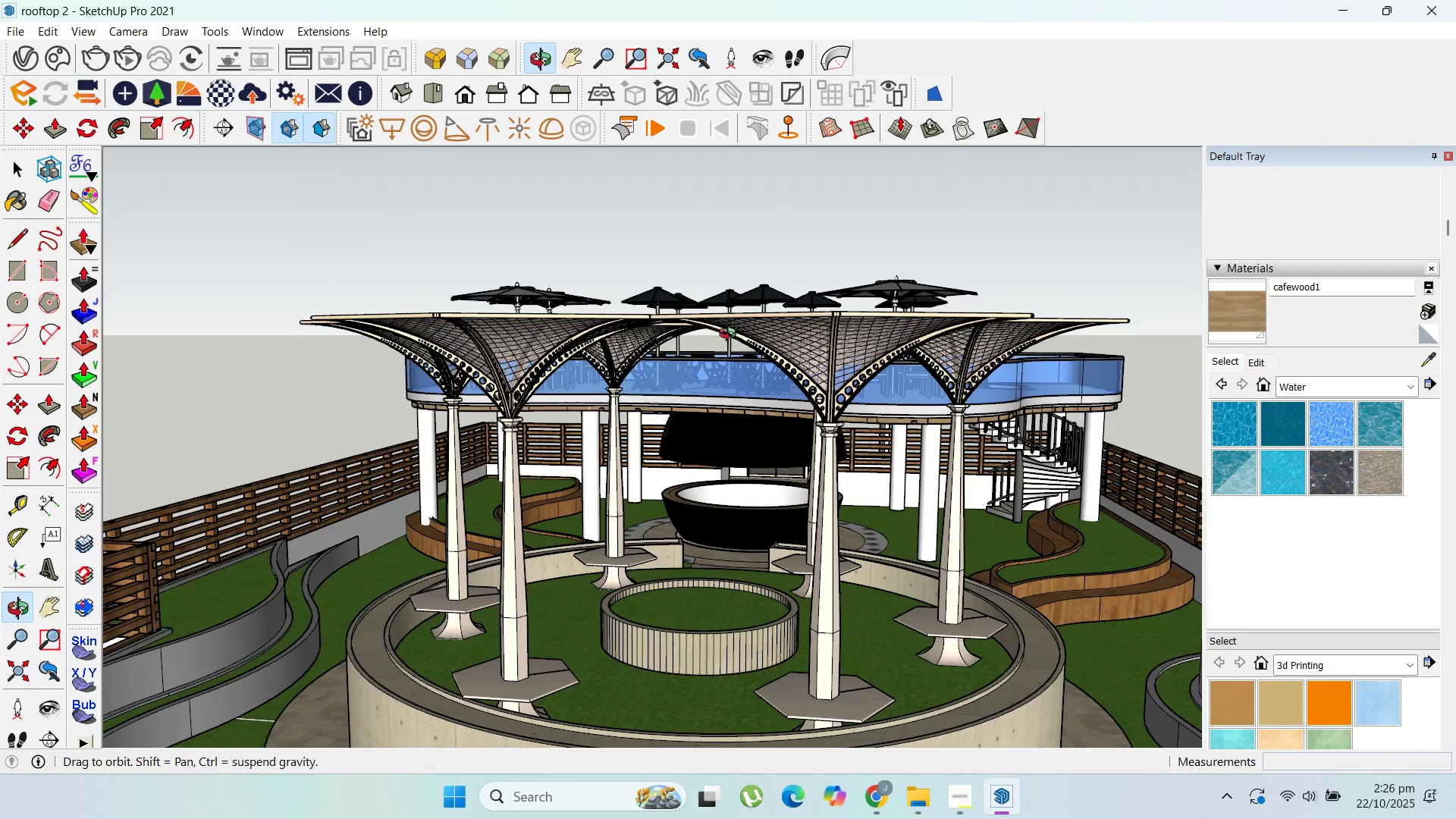 
scroll: coordinate [759, 444], scroll_direction: up, amount: 4.0
 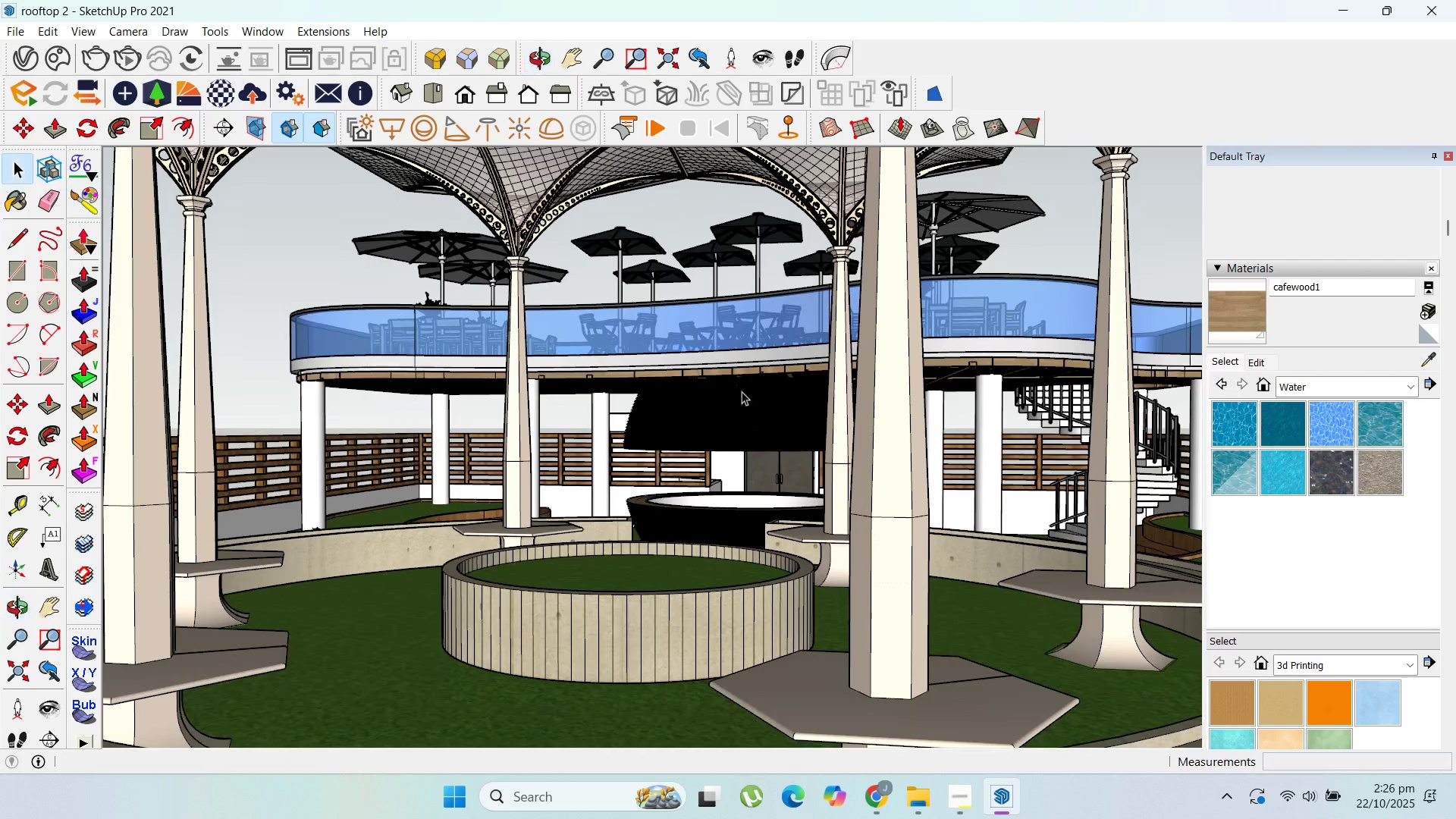 
scroll: coordinate [572, 473], scroll_direction: down, amount: 18.0